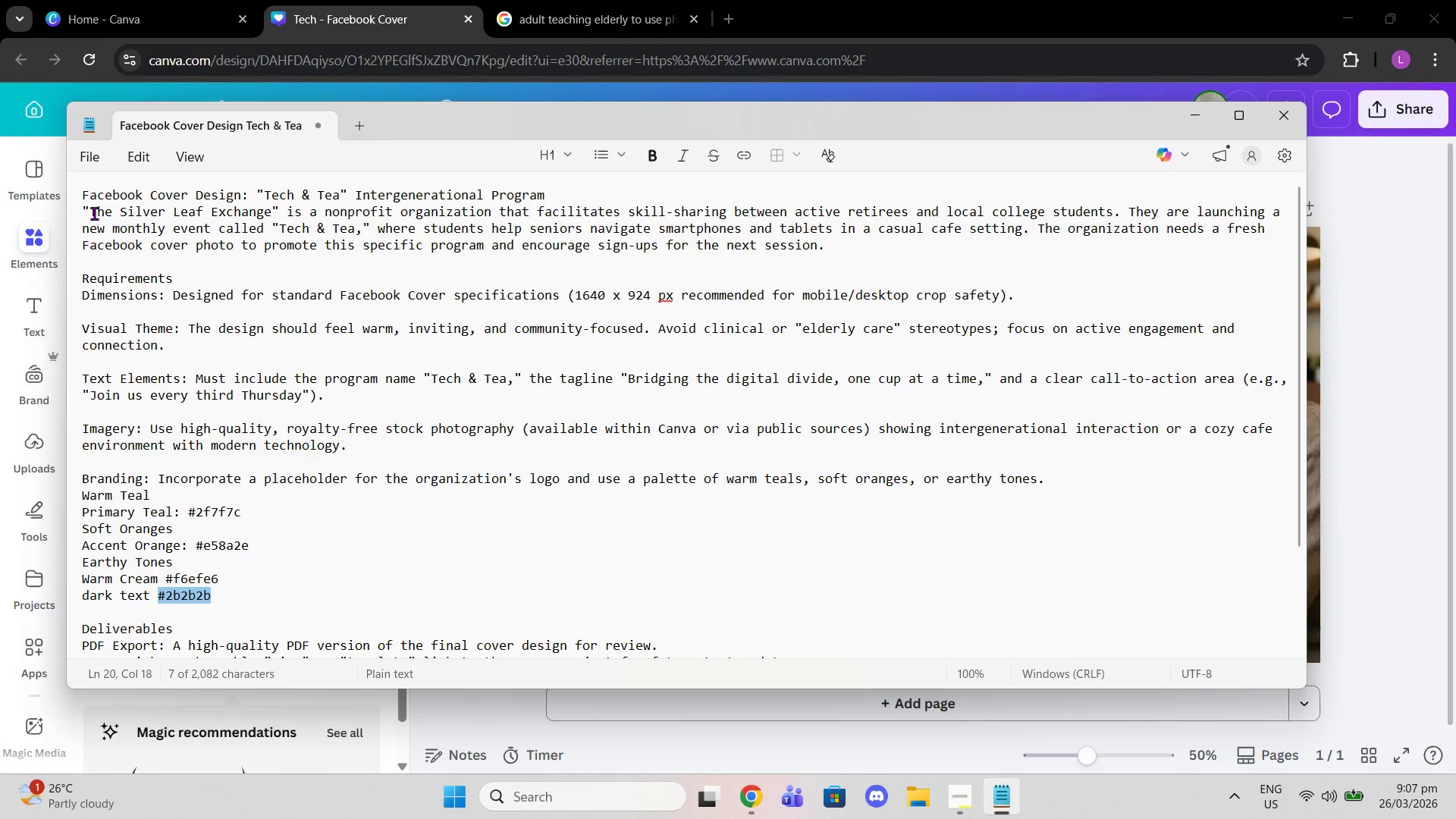 
left_click_drag(start_coordinate=[89, 212], to_coordinate=[199, 199])
 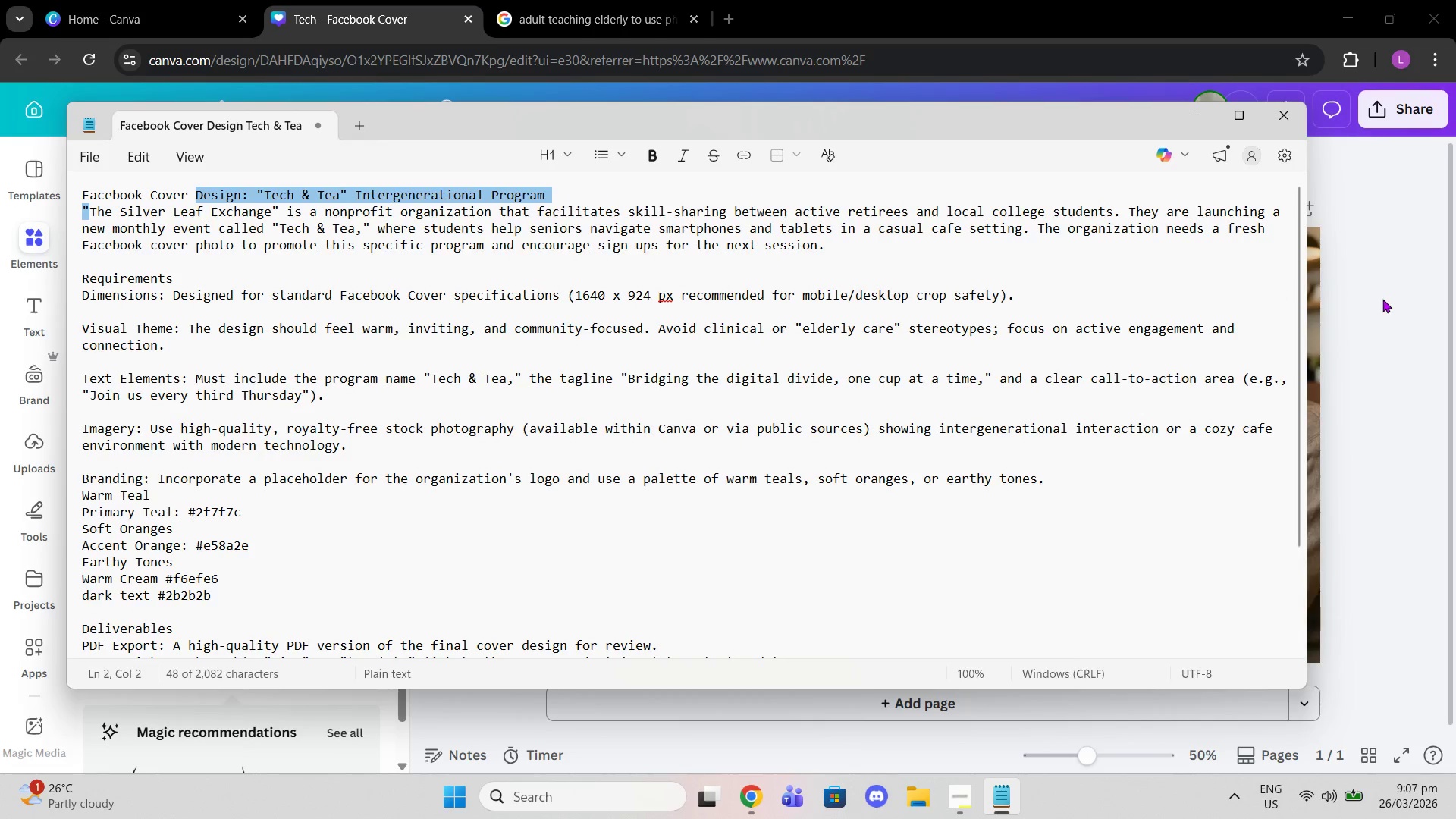 
left_click([1382, 299])
 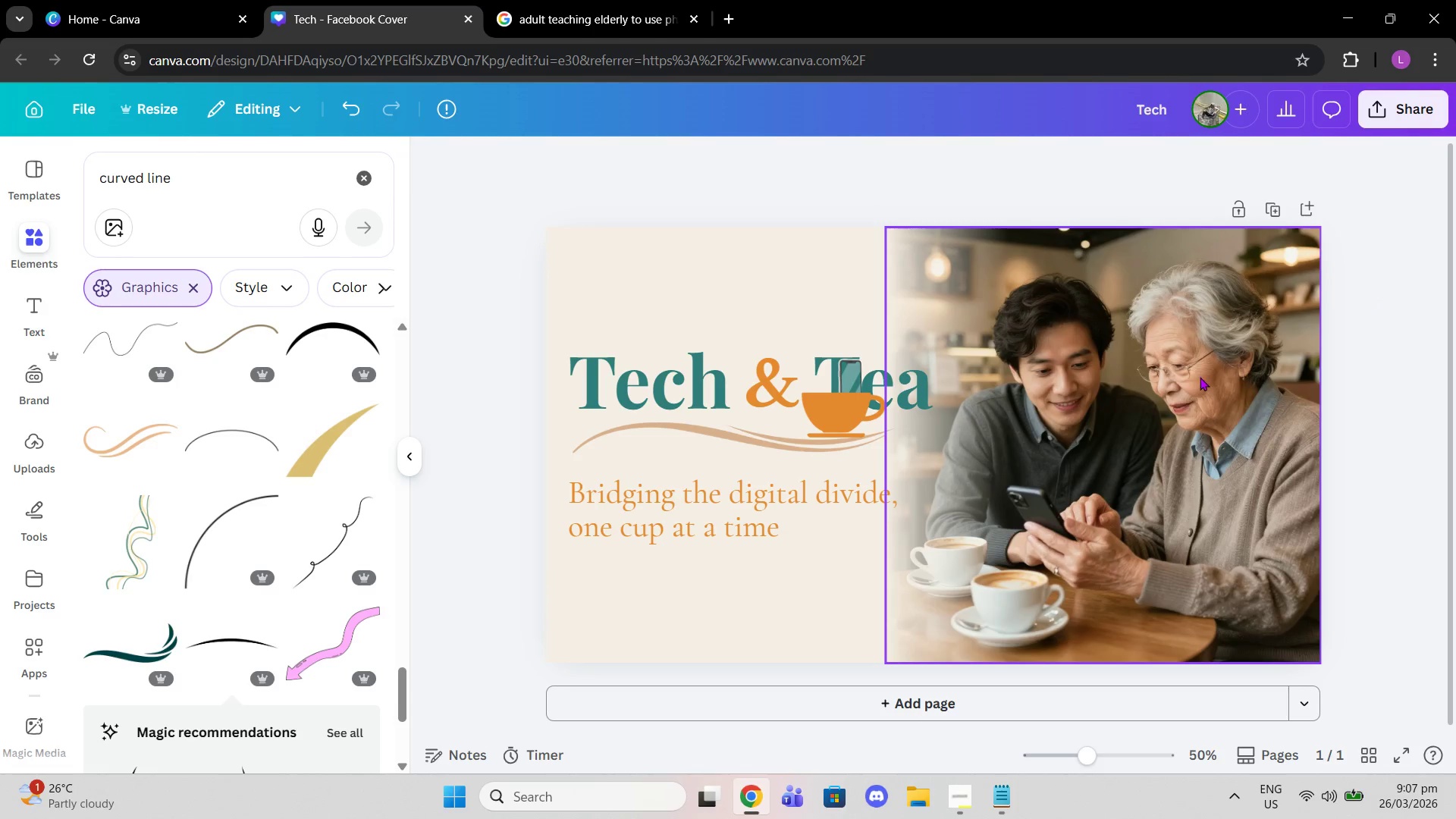 
left_click([1075, 443])
 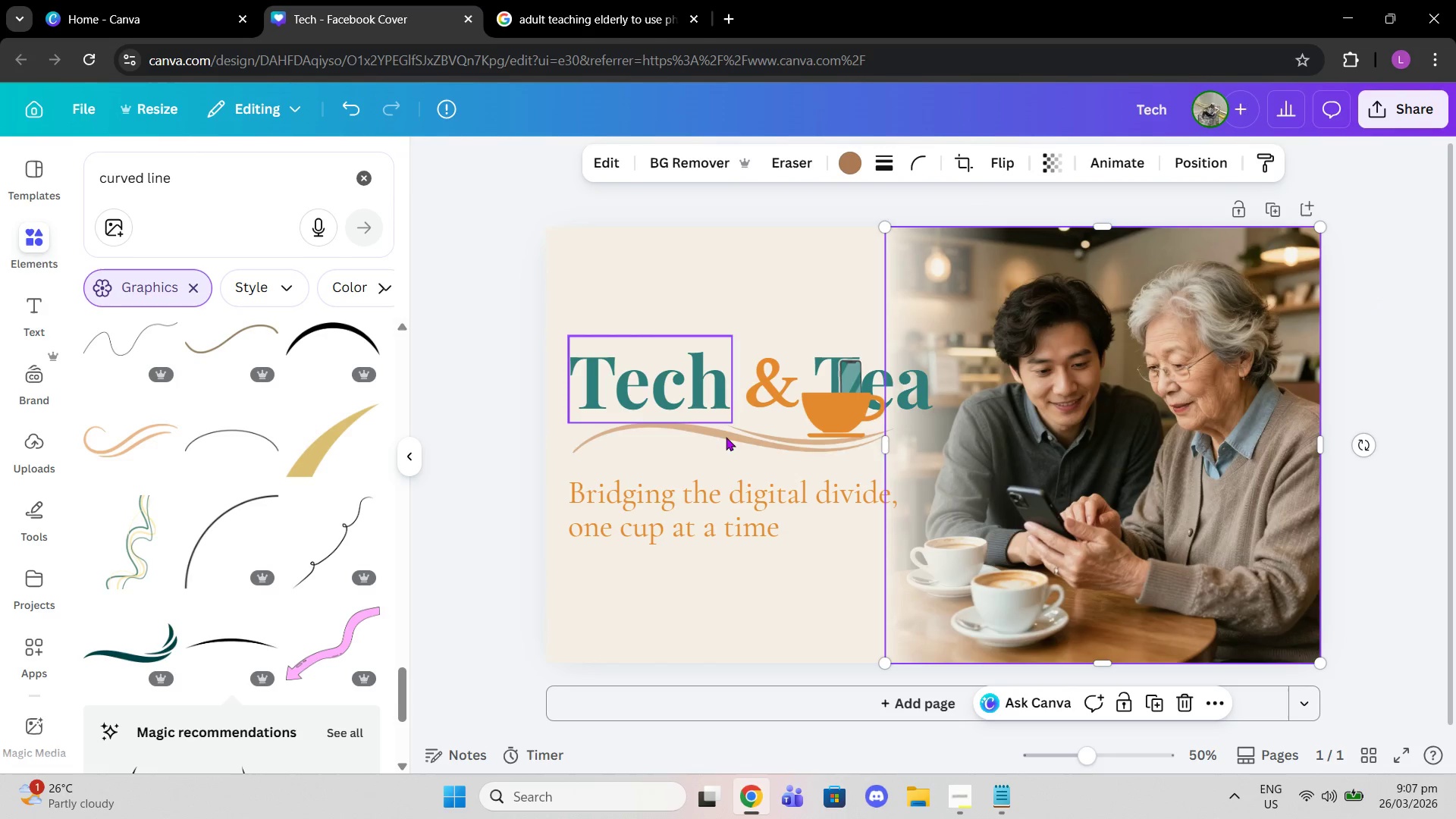 
left_click([14, 318])
 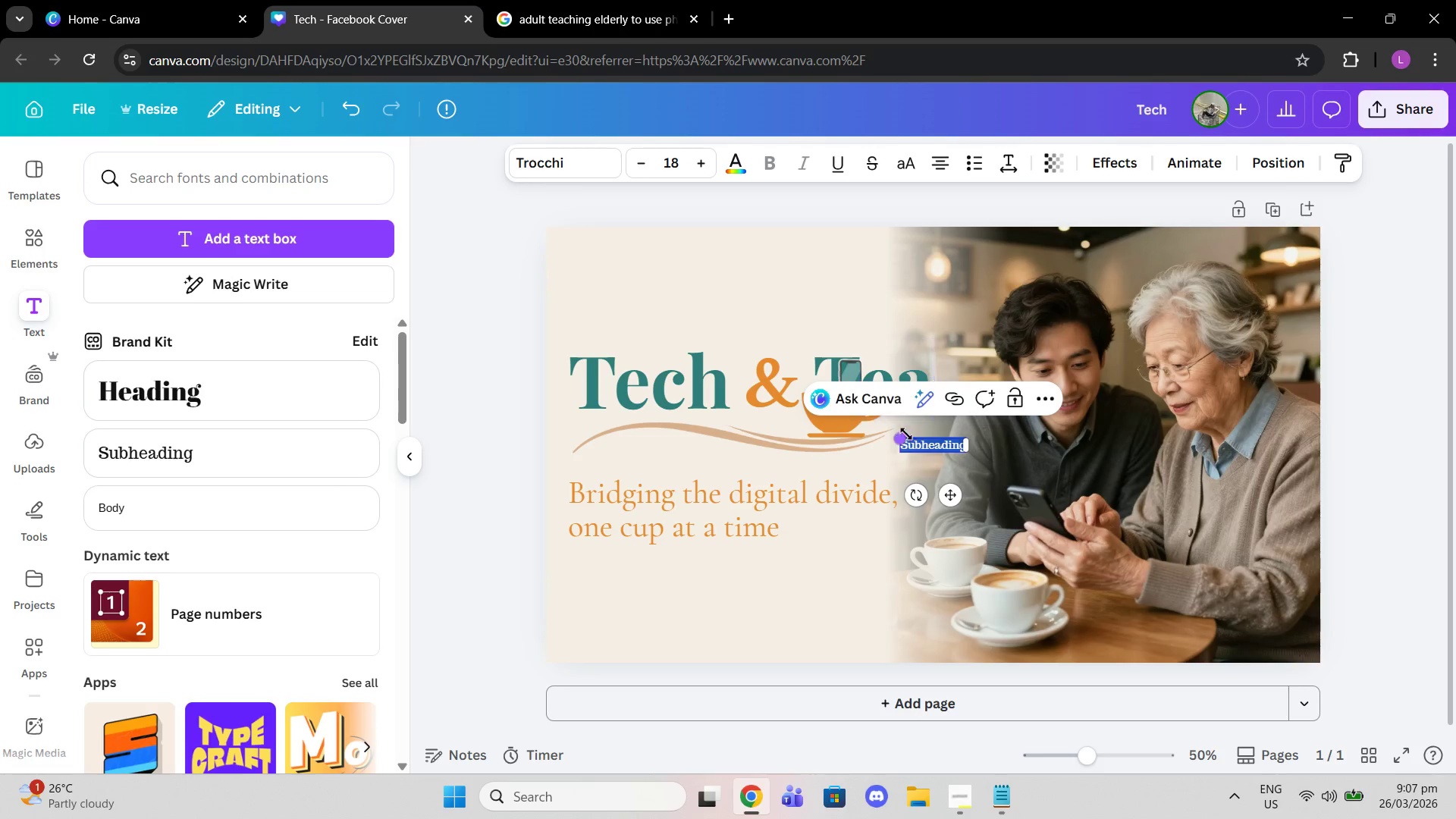 
left_click_drag(start_coordinate=[951, 497], to_coordinate=[703, 338])
 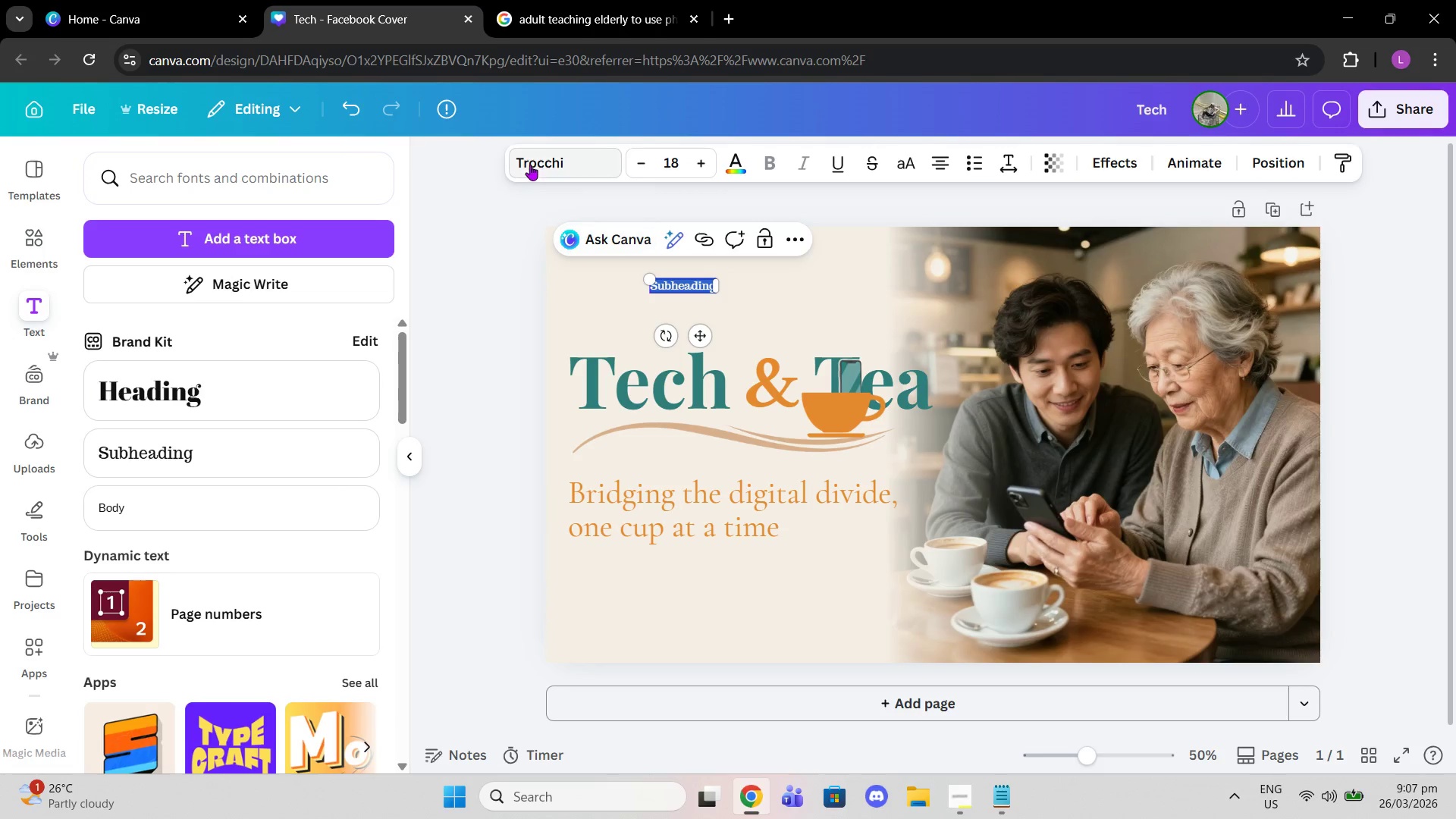 
left_click([530, 165])
 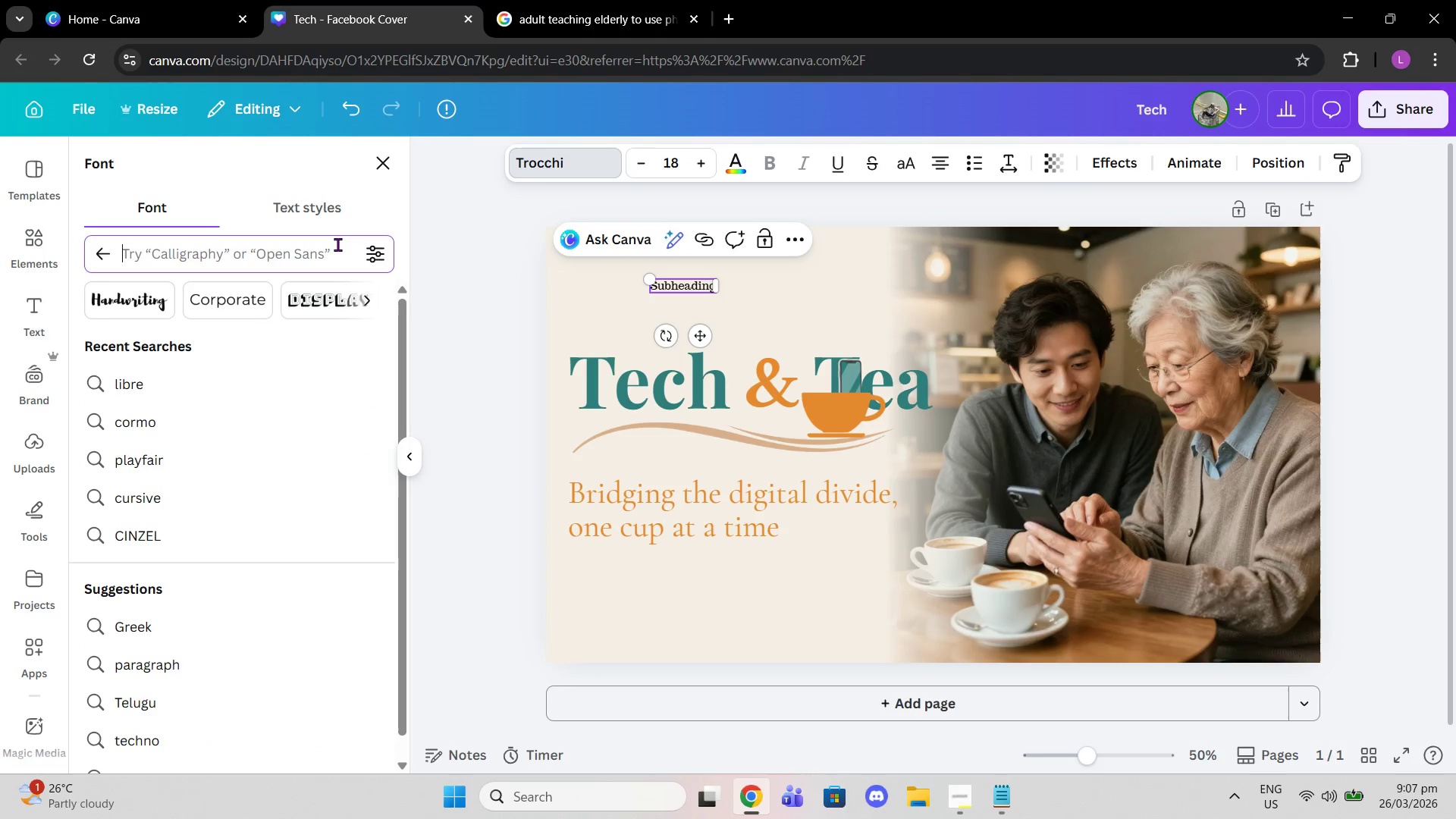 
type(mont)
 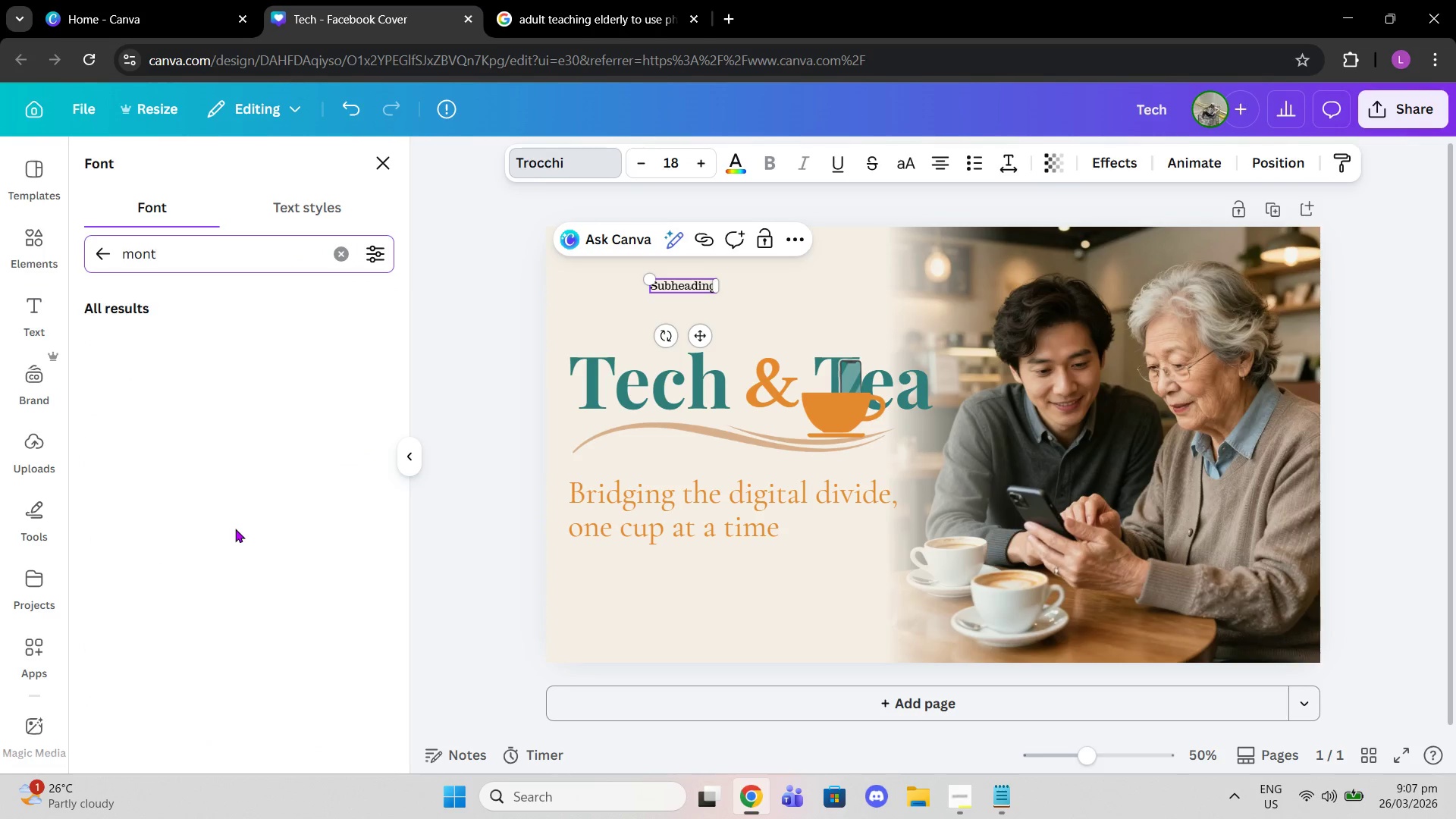 
mouse_move([234, 369])
 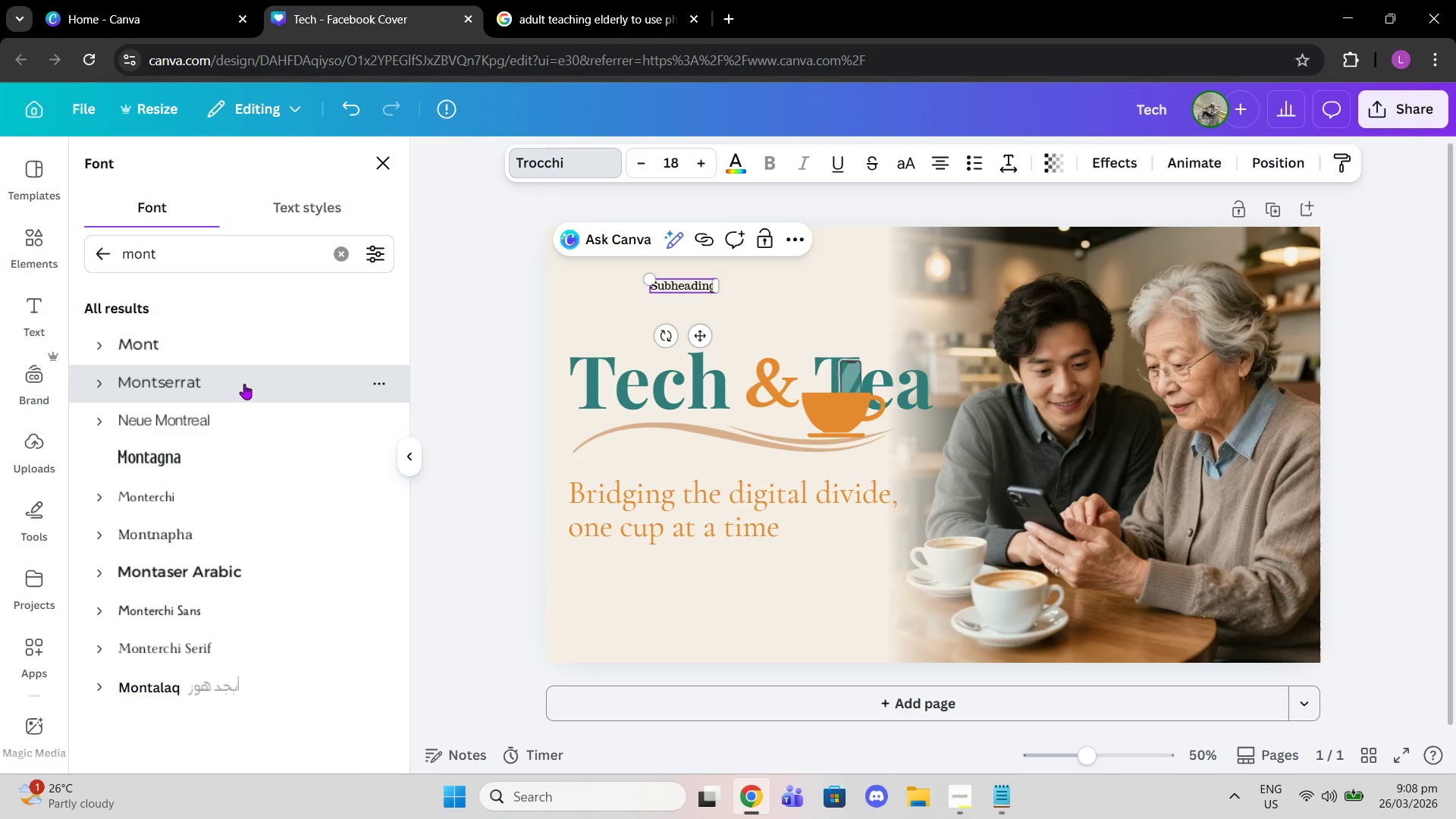 
left_click([244, 384])
 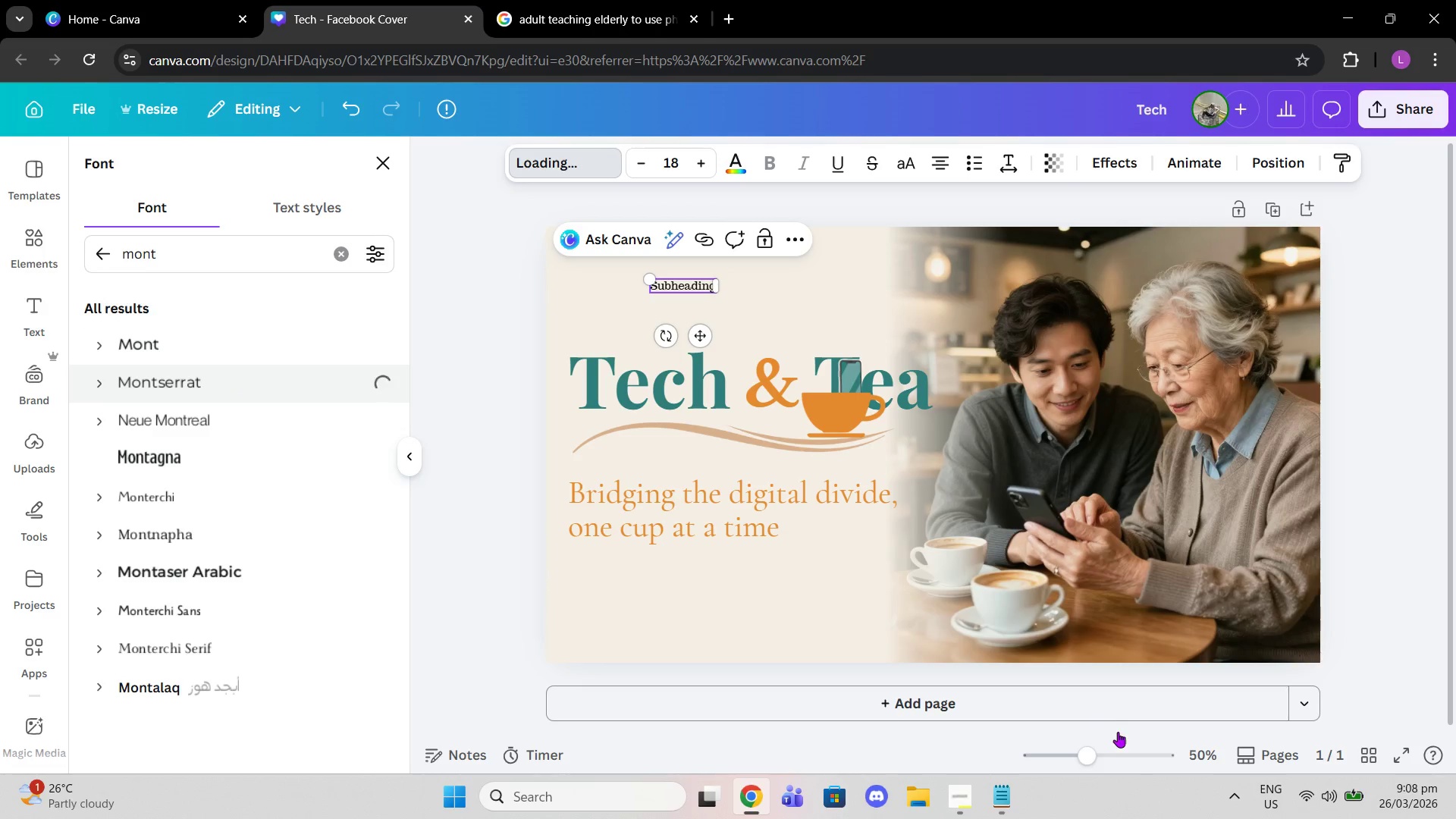 
left_click_drag(start_coordinate=[1092, 758], to_coordinate=[1116, 763])
 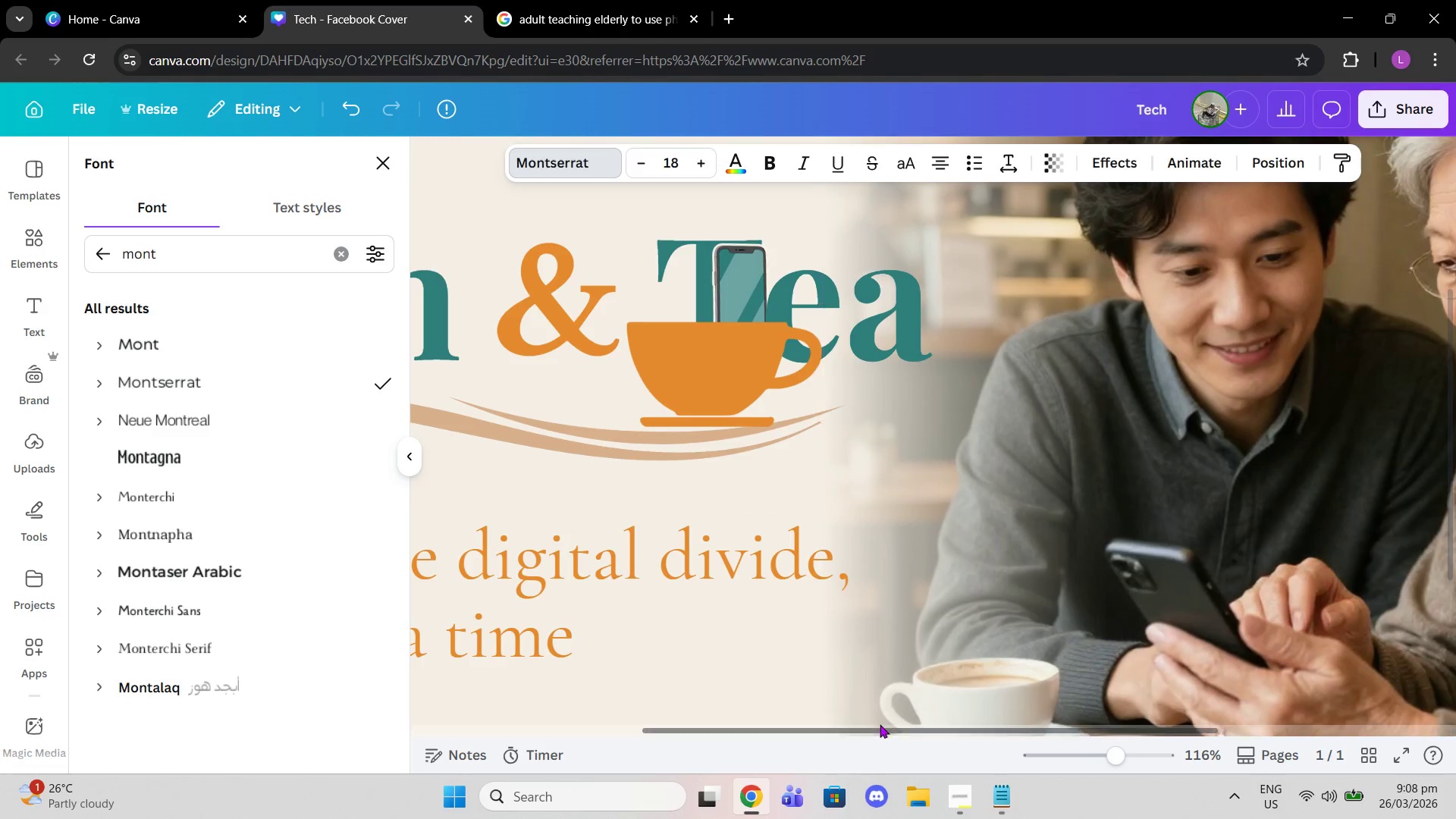 
left_click_drag(start_coordinate=[875, 734], to_coordinate=[599, 723])
 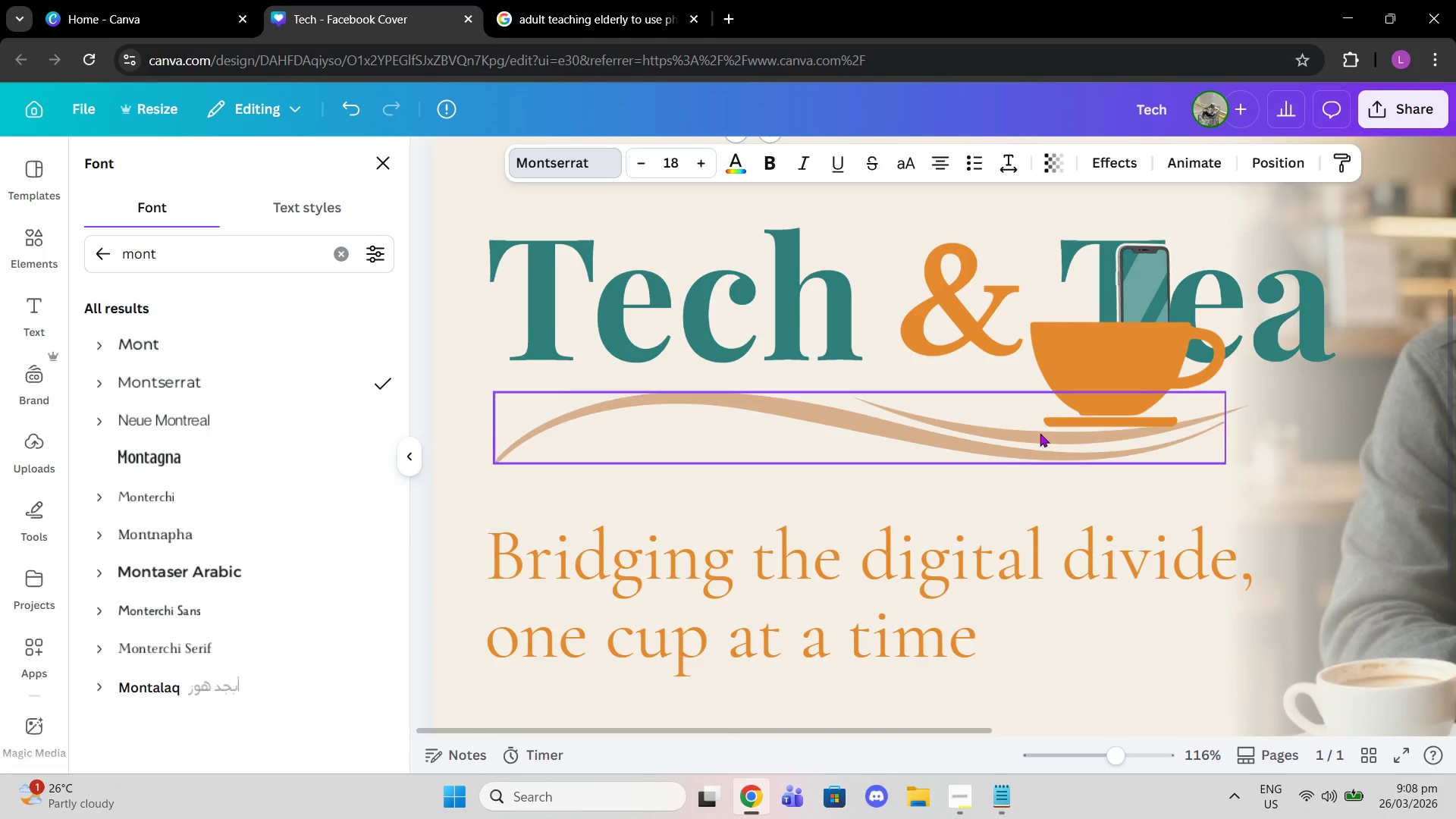 
scroll: coordinate [1035, 429], scroll_direction: up, amount: 3.0
 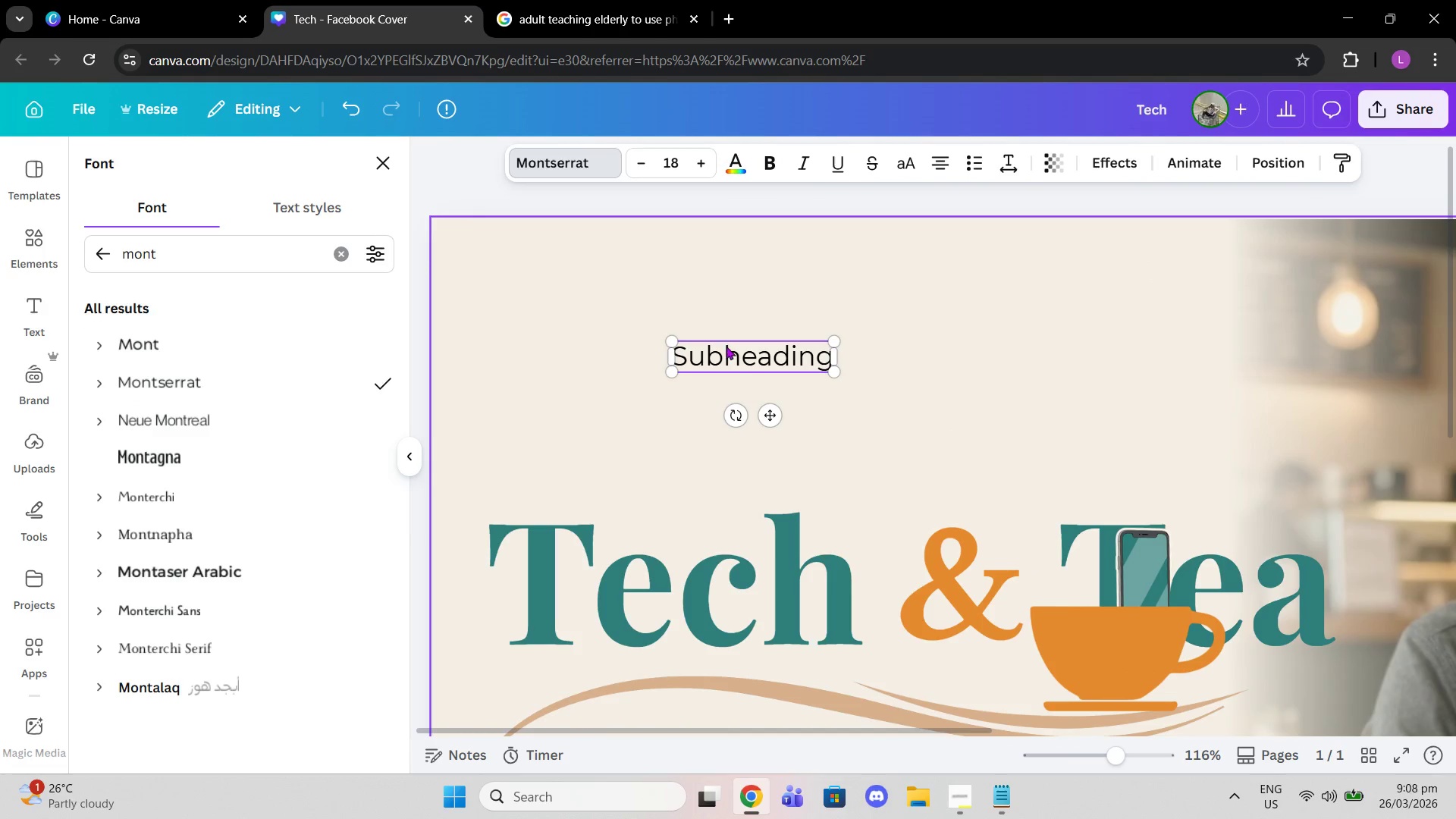 
double_click([726, 346])
 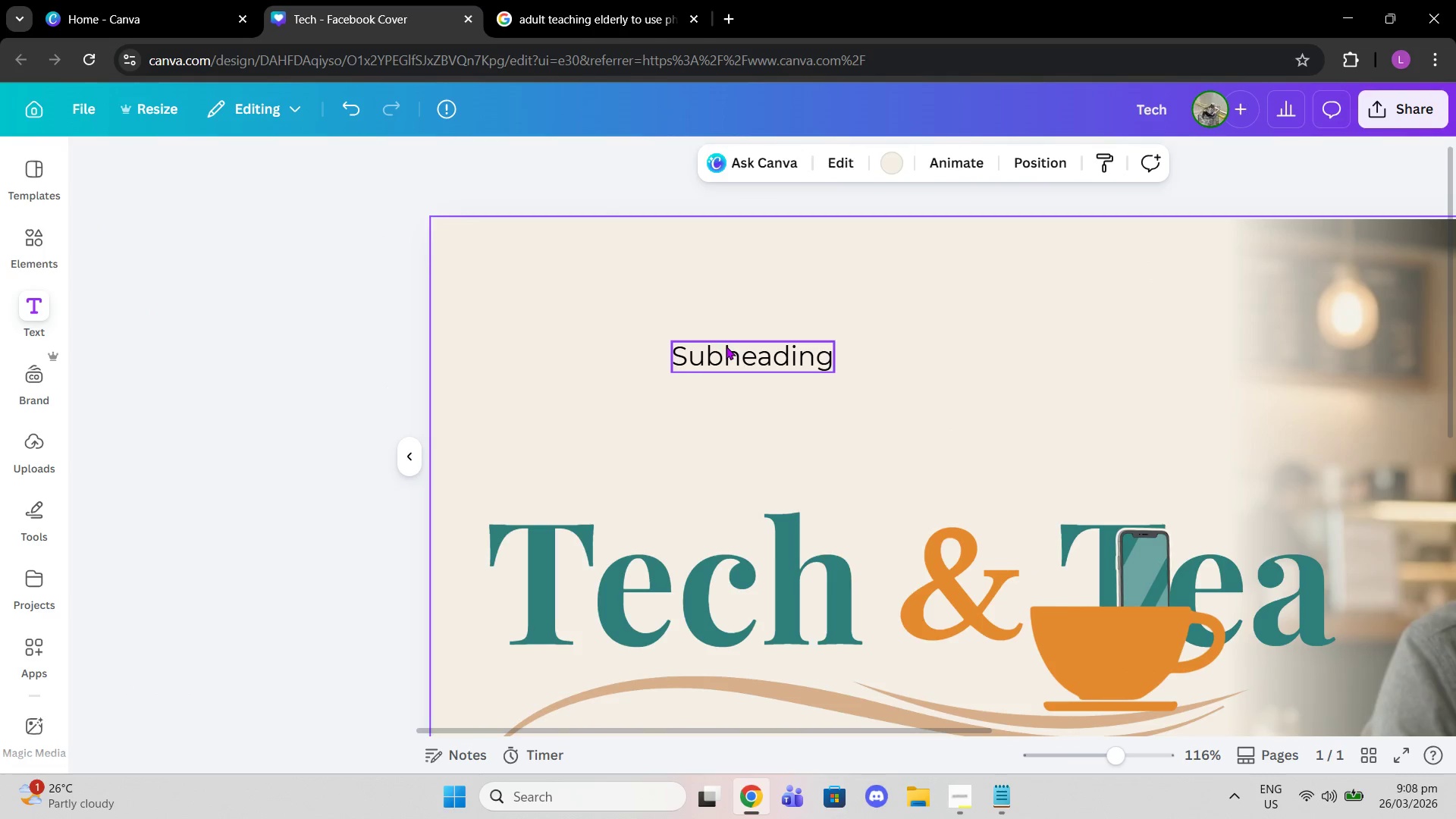 
triple_click([726, 346])
 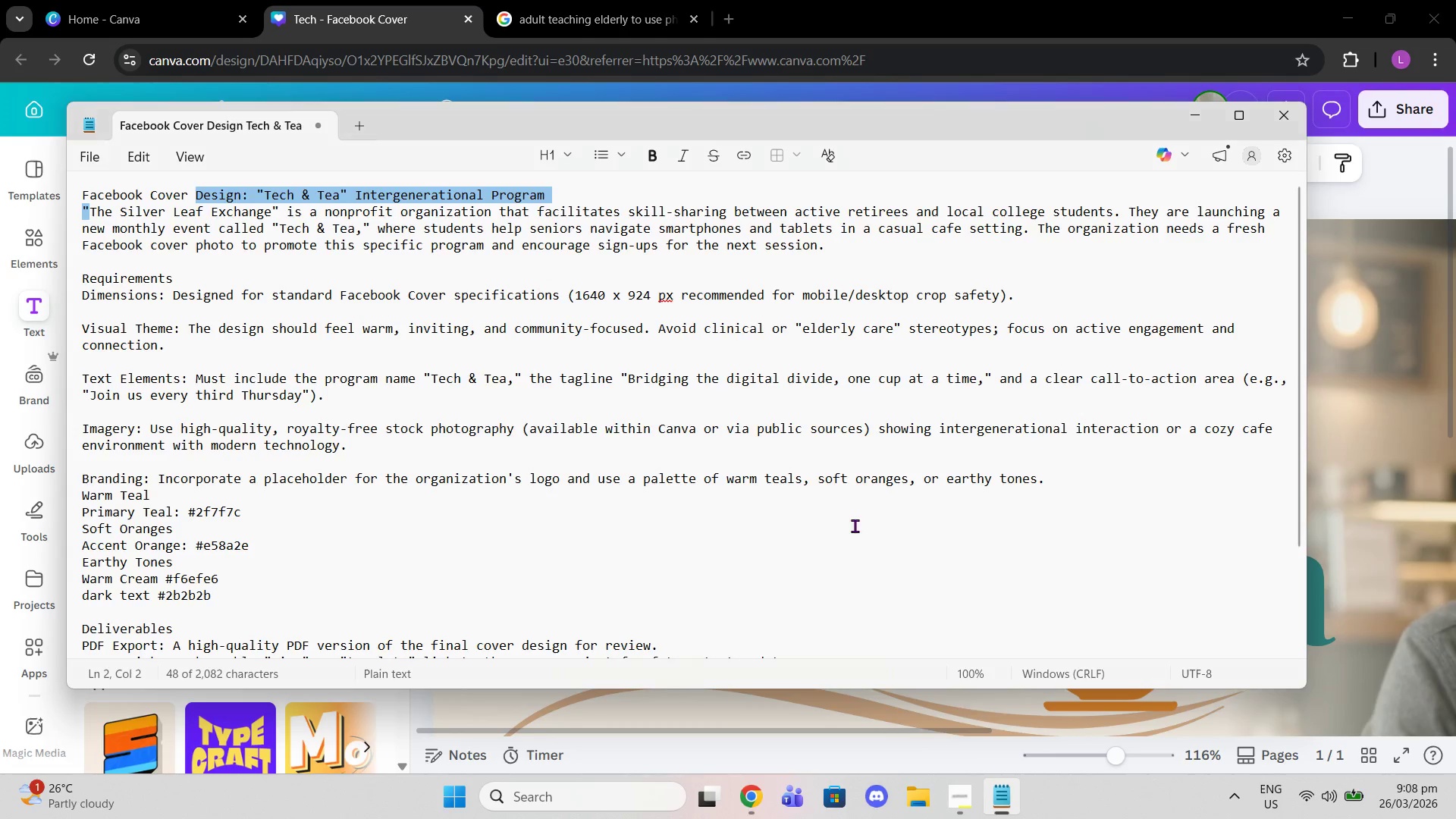 
left_click([463, 263])
 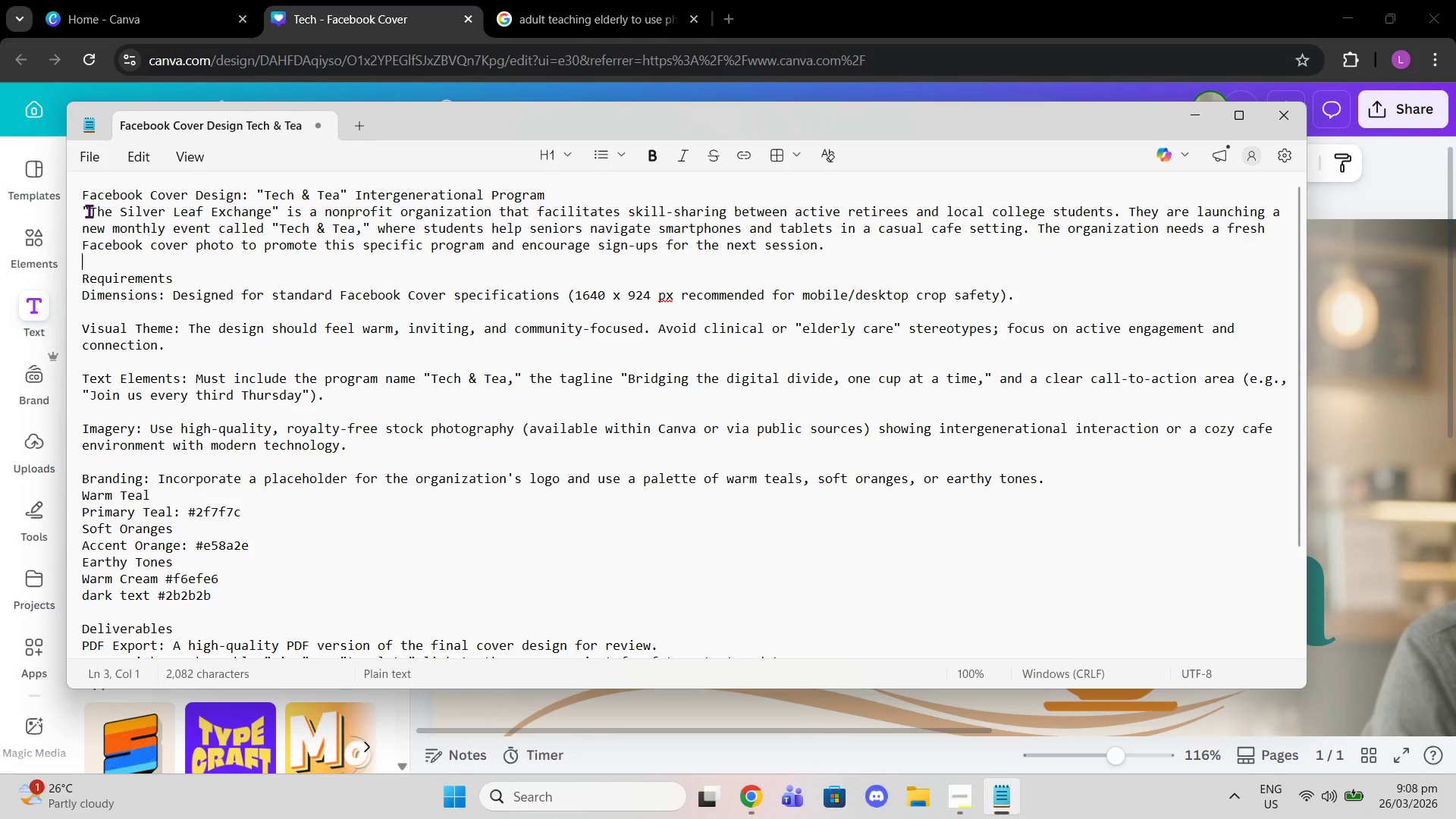 
left_click_drag(start_coordinate=[89, 211], to_coordinate=[202, 212])
 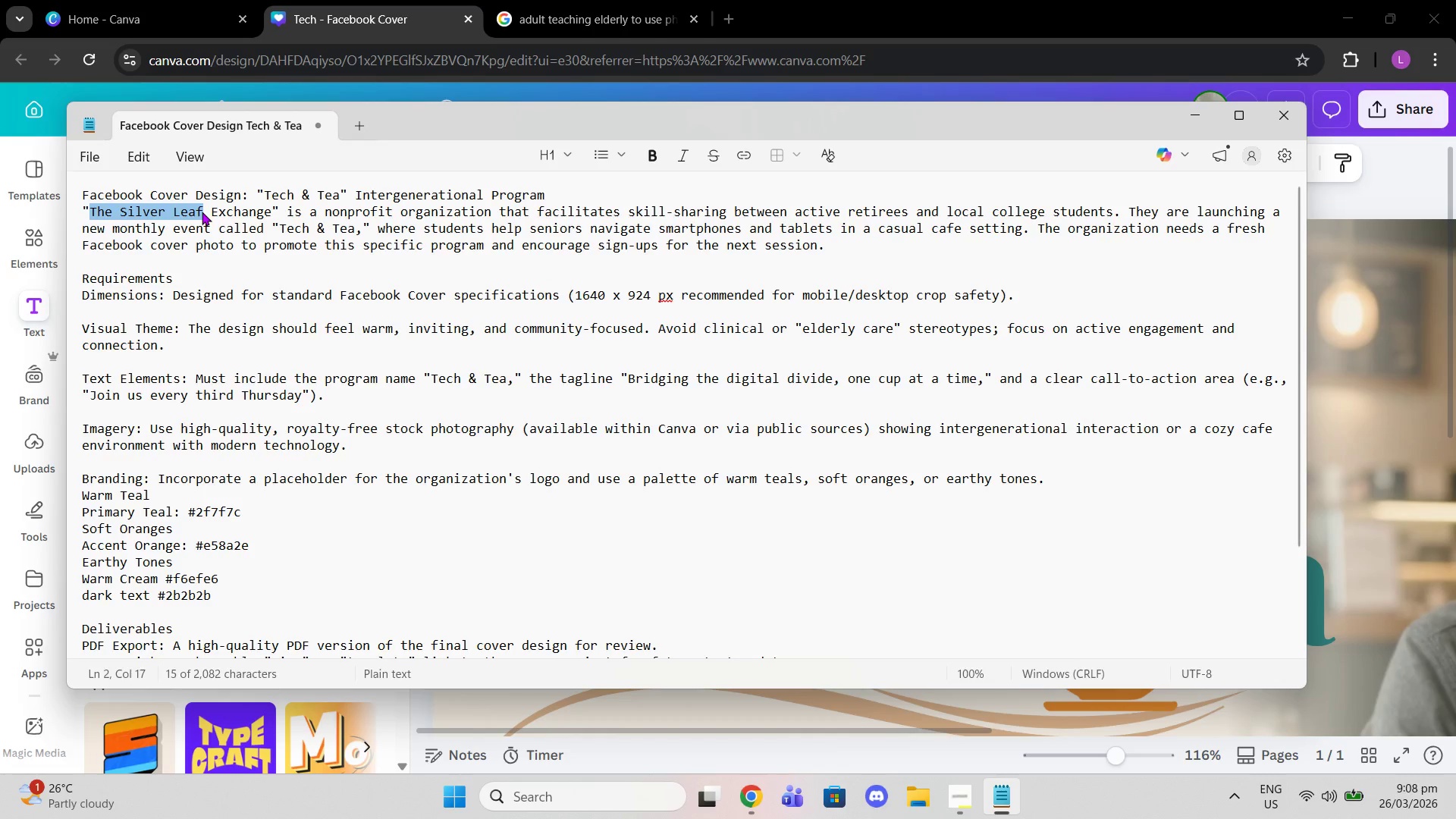 
key(Control+C)
 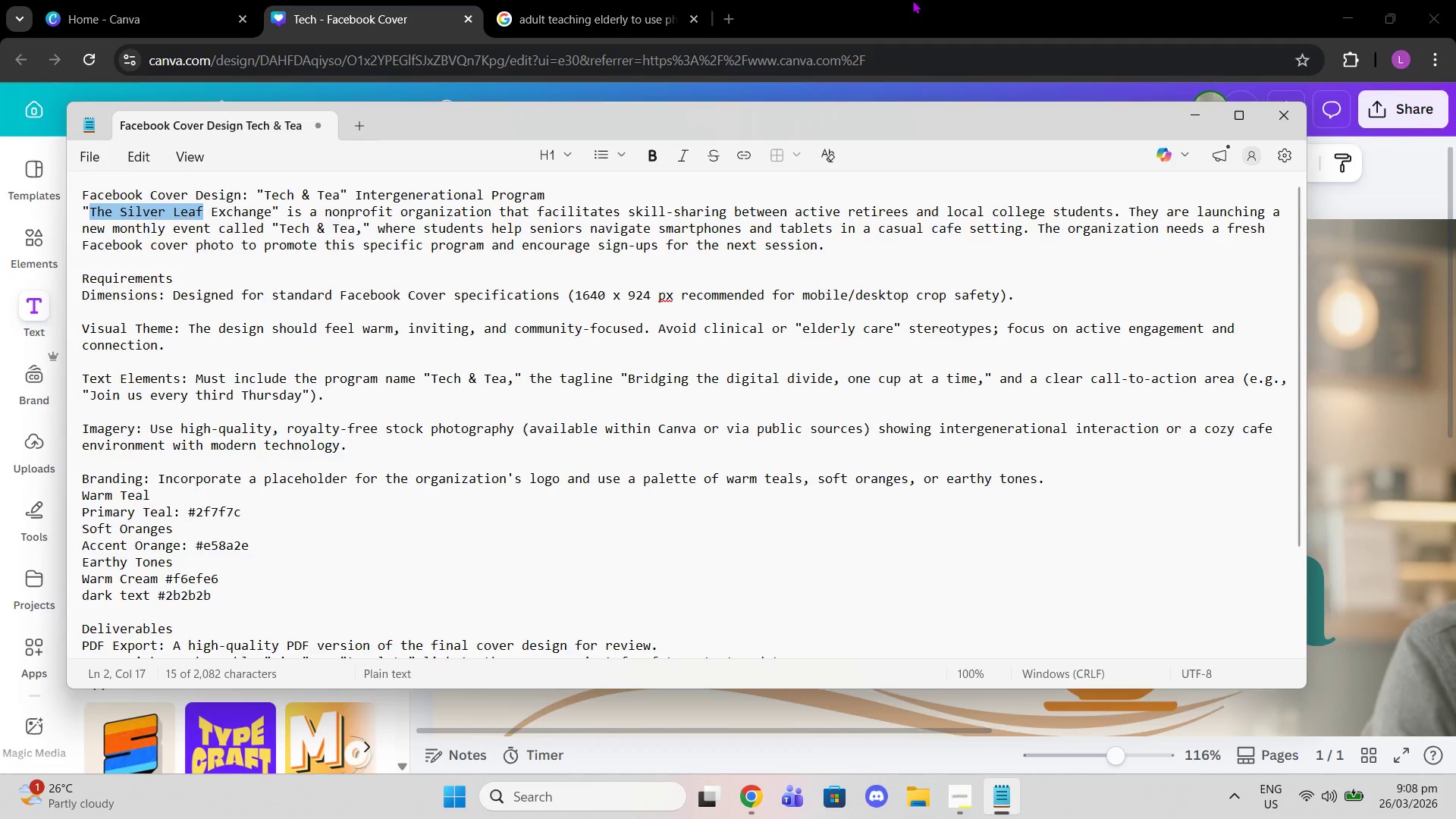 
left_click([912, 0])
 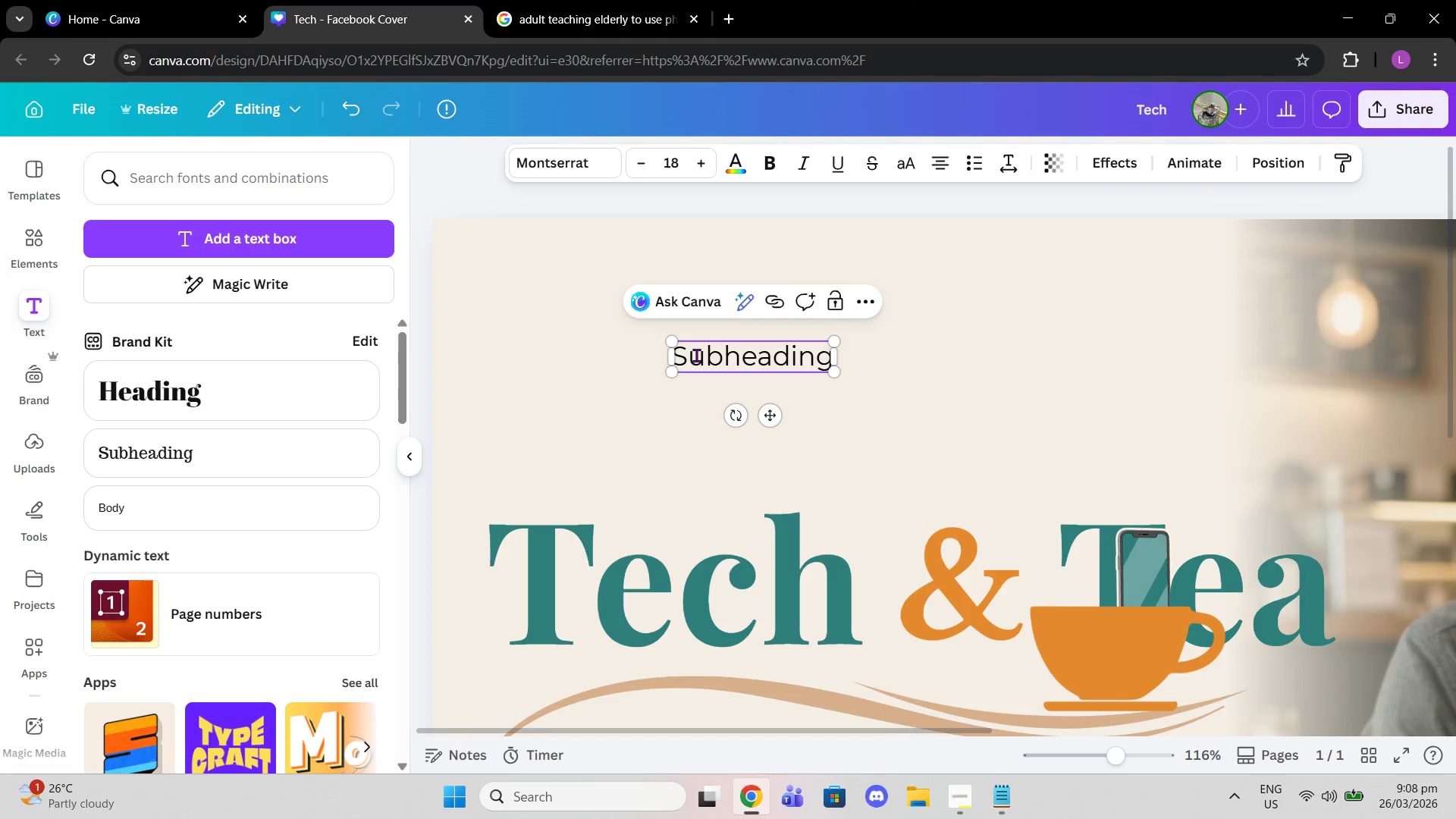 
double_click([696, 355])
 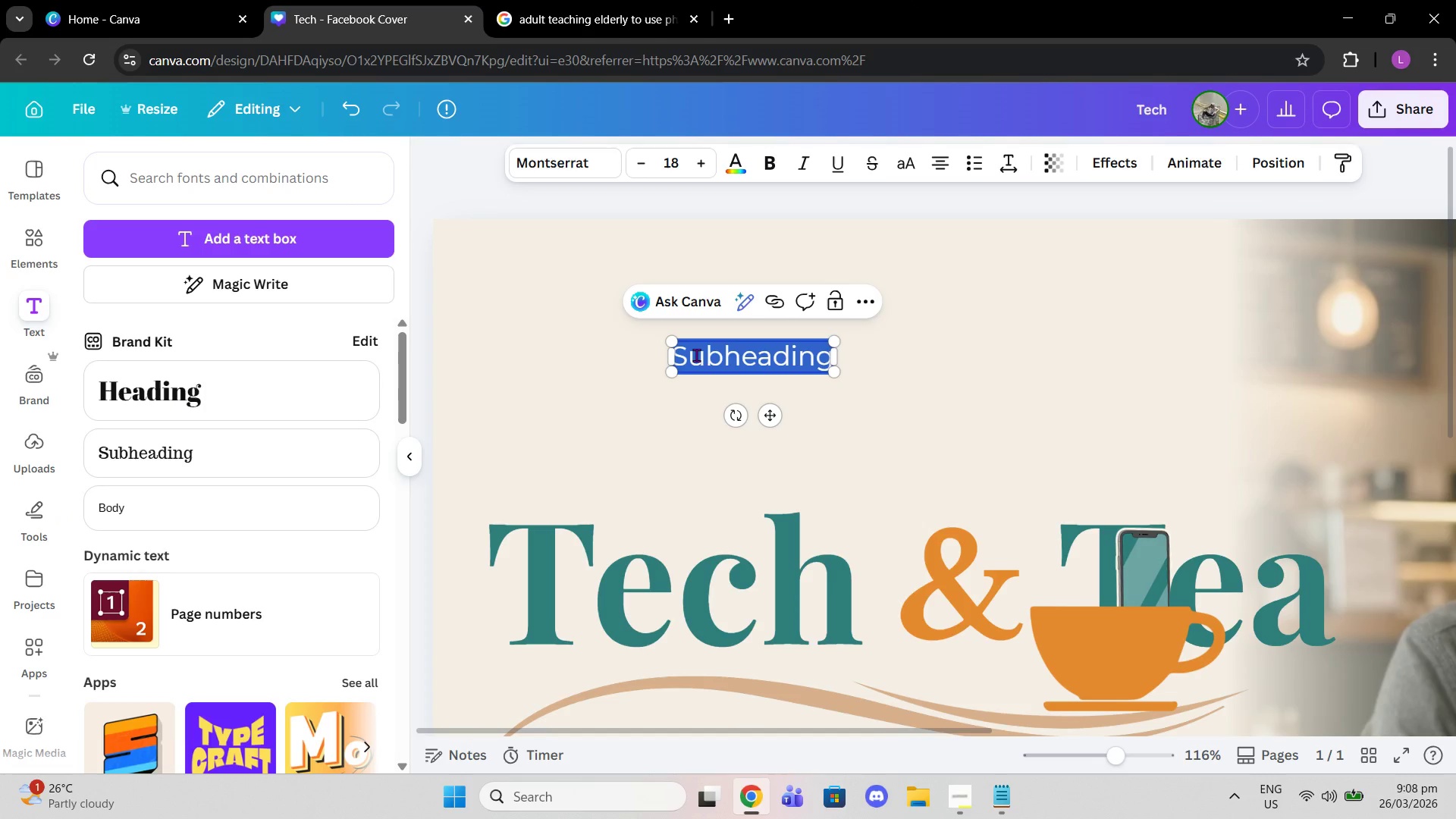 
key(Control+V)
 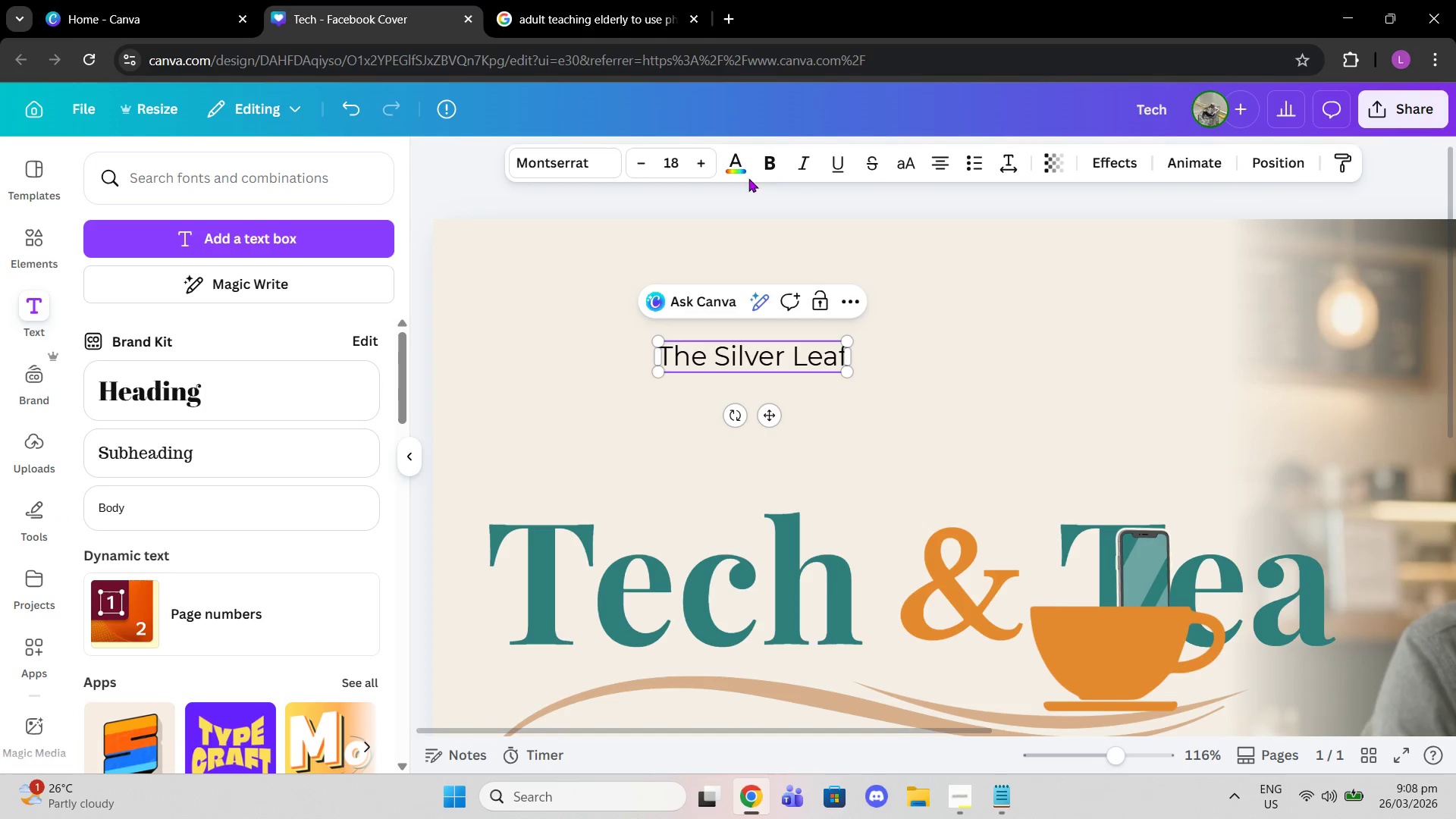 
left_click([773, 161])
 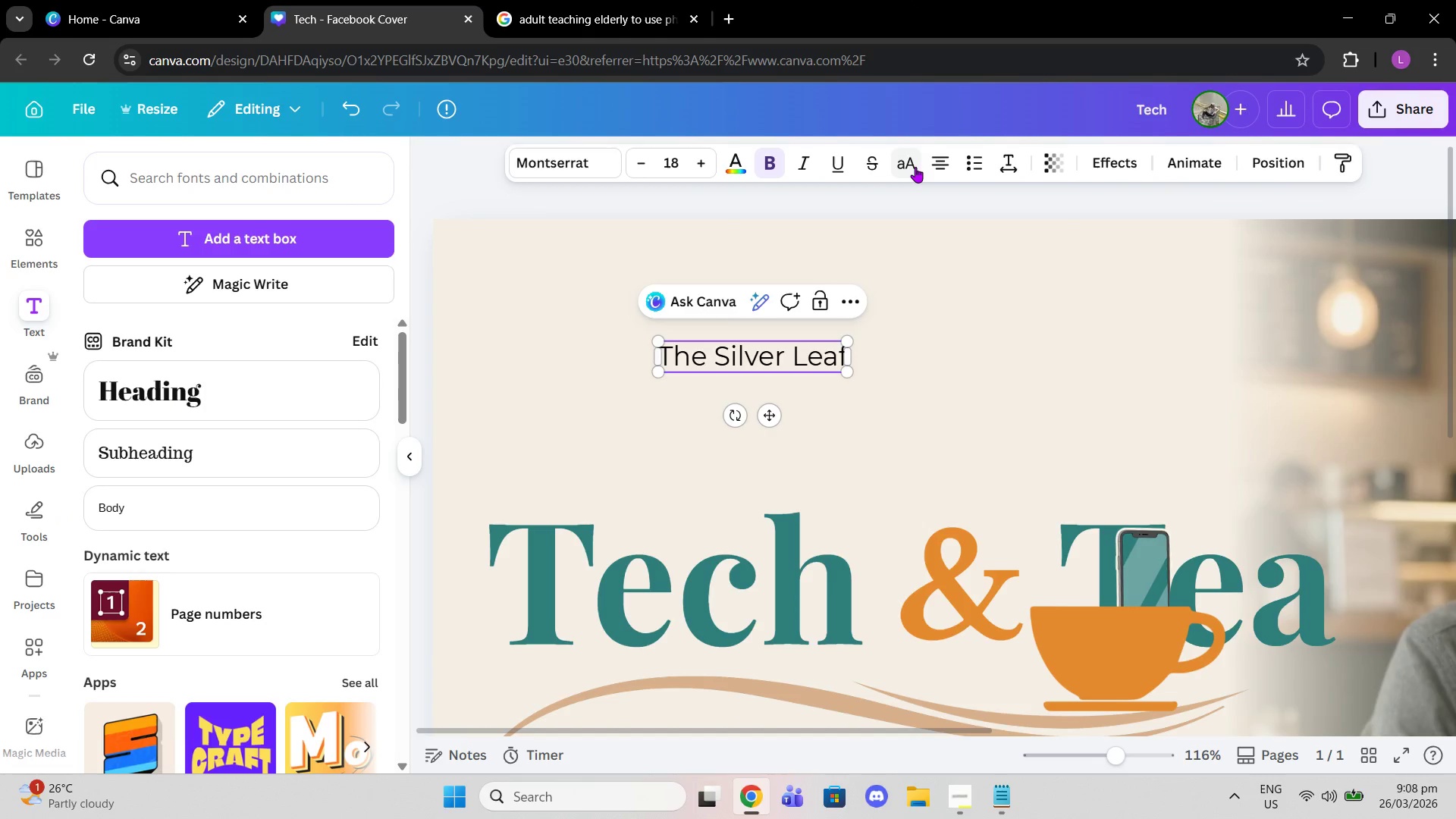 
left_click([915, 167])
 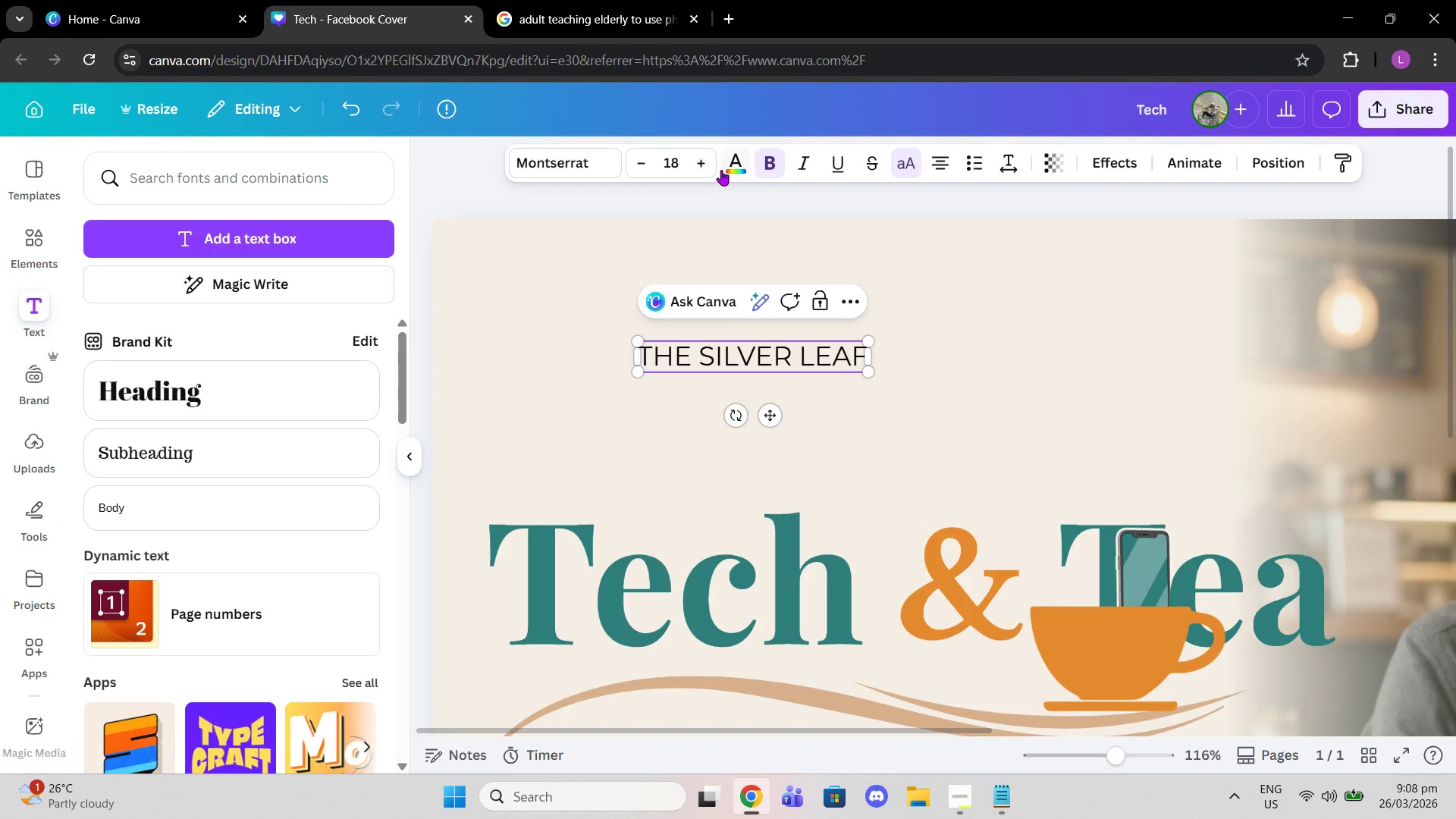 
left_click([724, 170])
 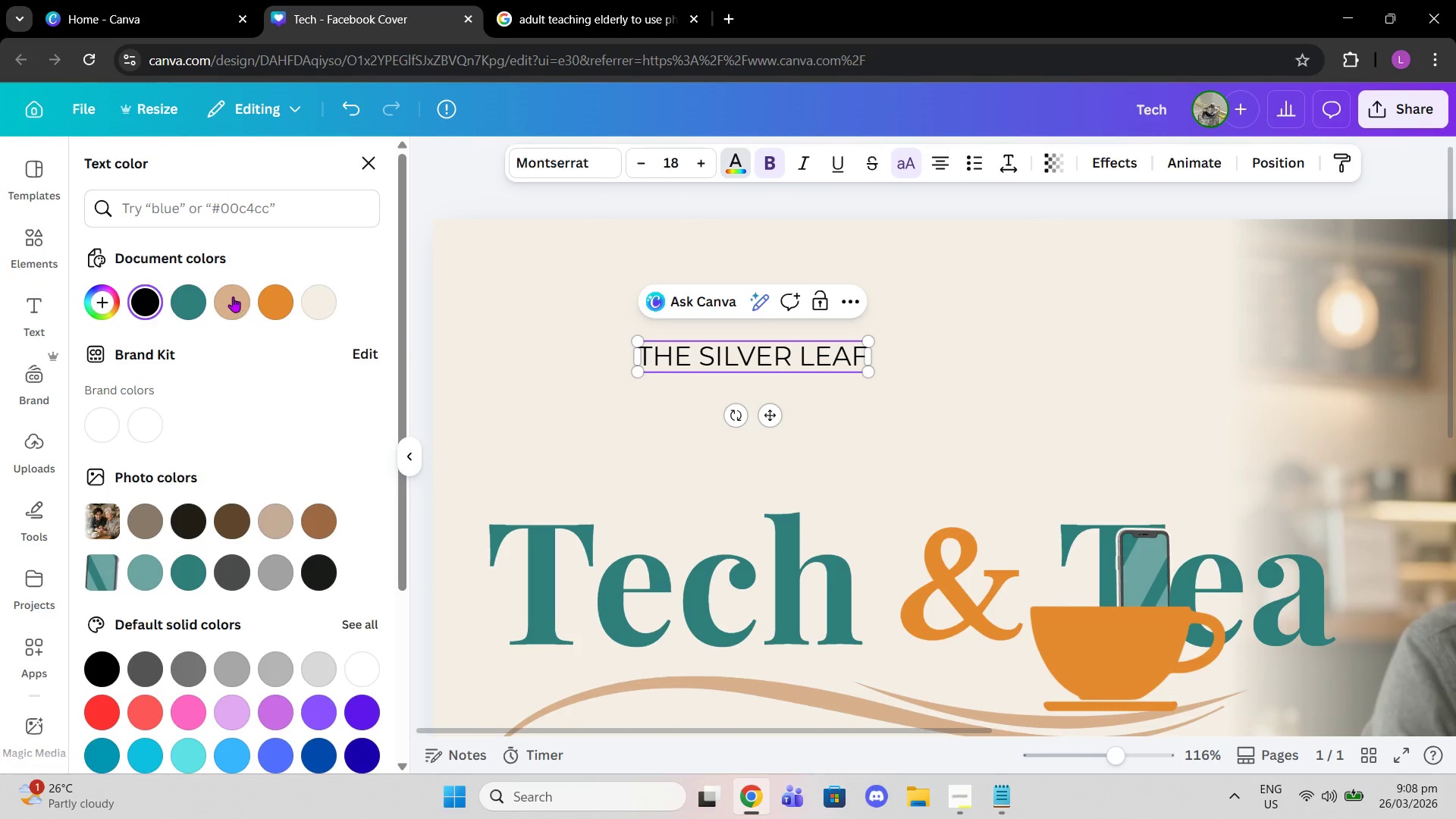 
left_click([196, 295])
 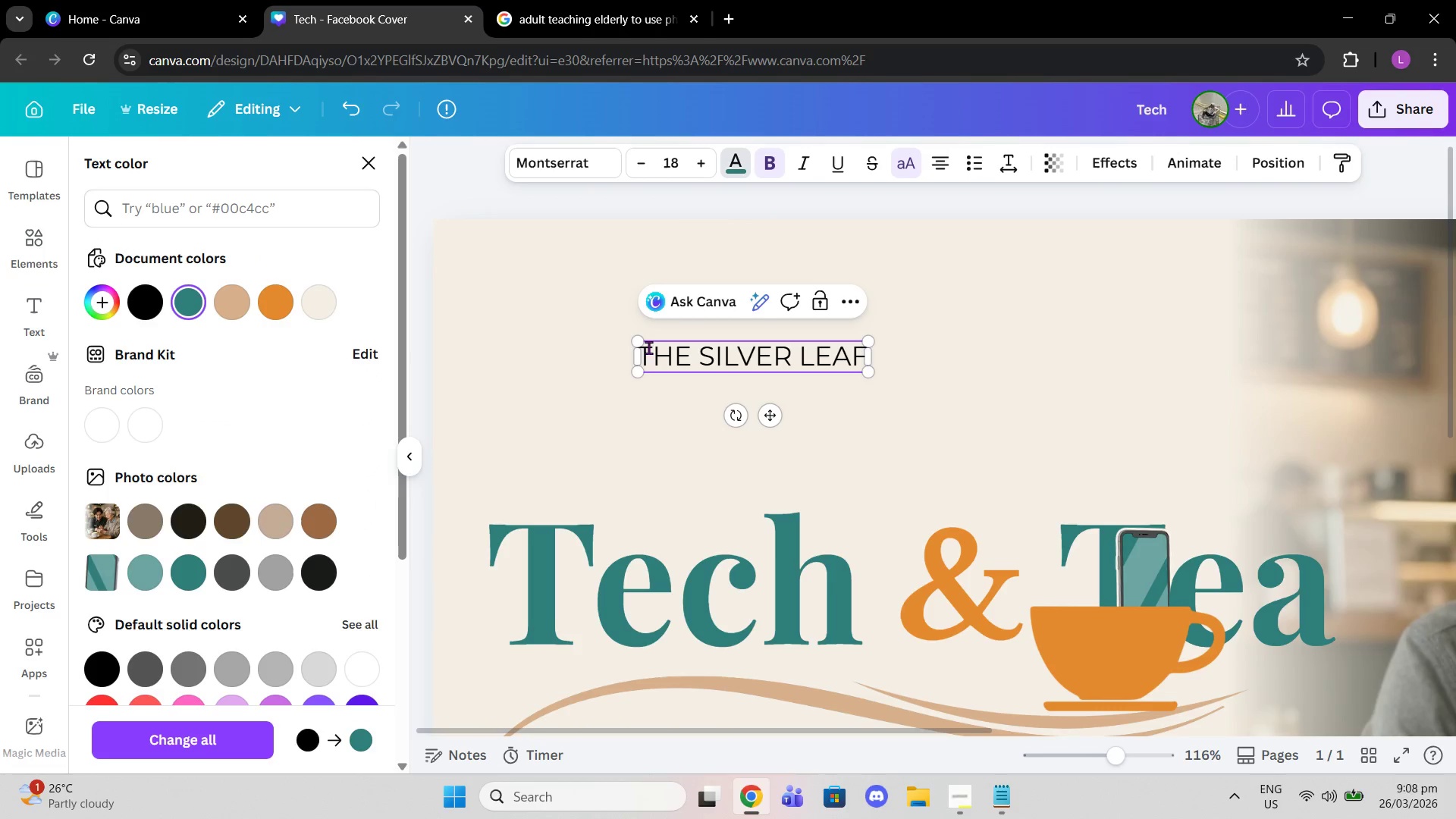 
left_click([579, 412])
 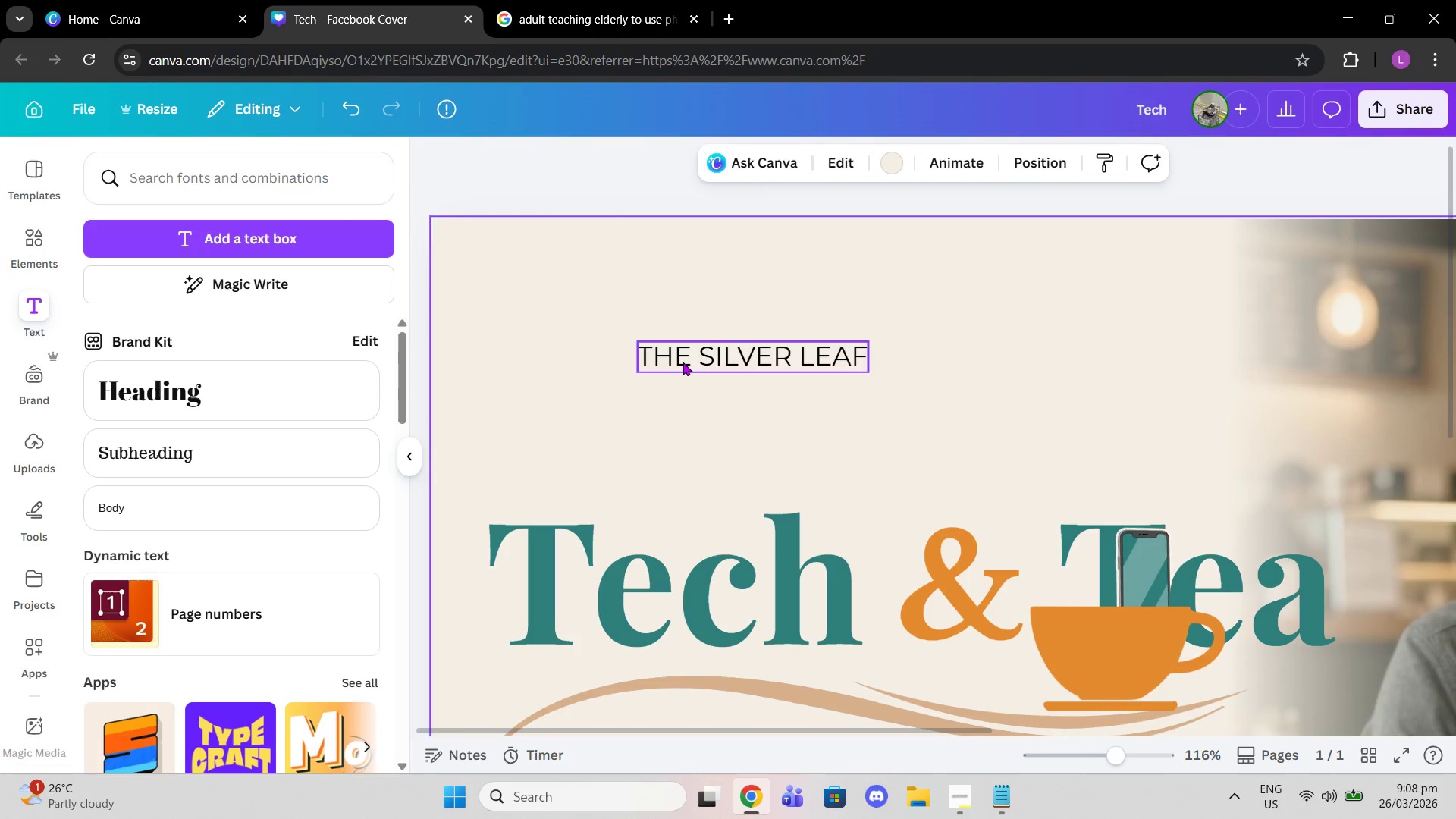 
left_click([683, 362])
 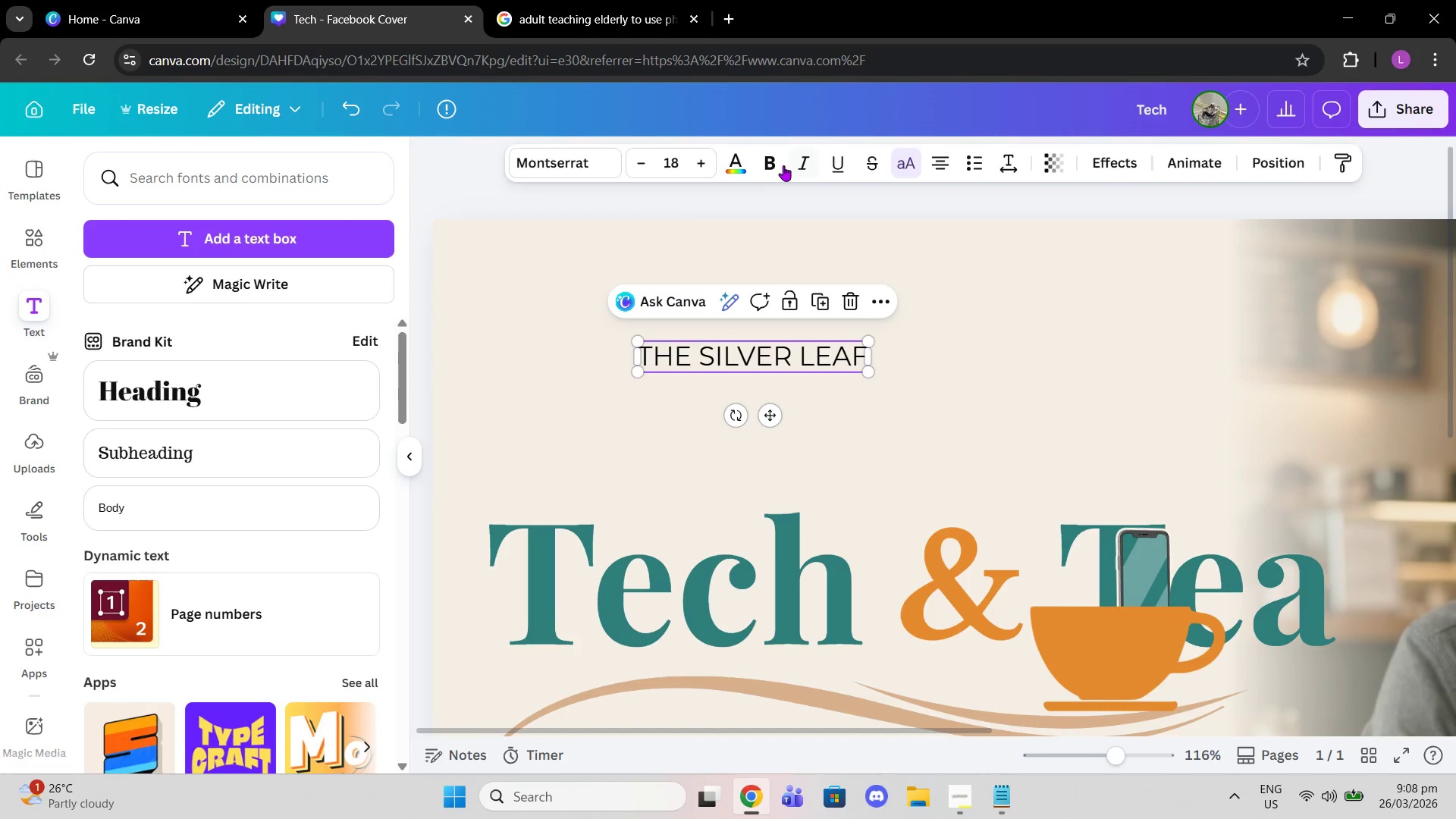 
left_click([772, 163])
 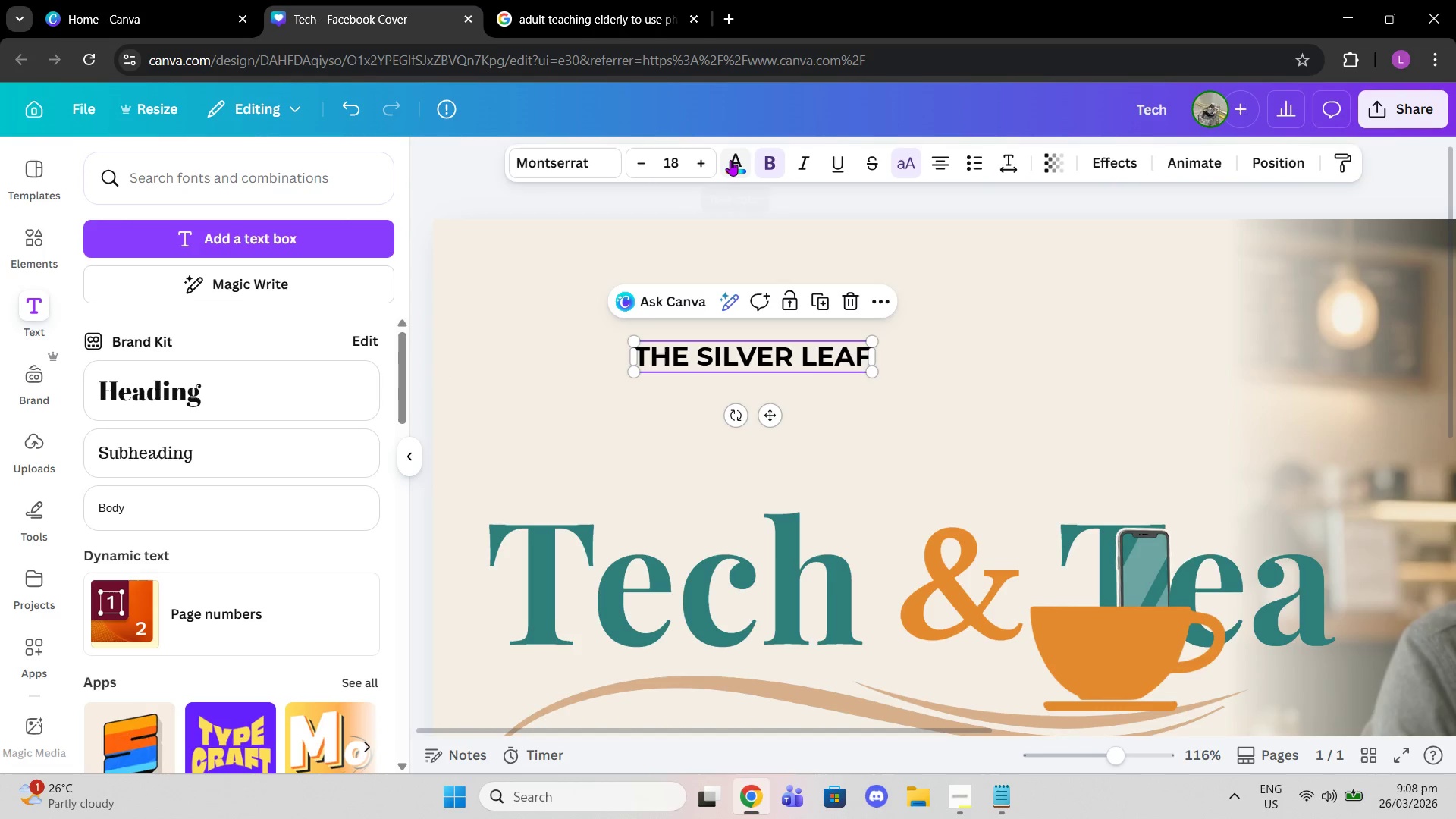 
left_click([730, 160])
 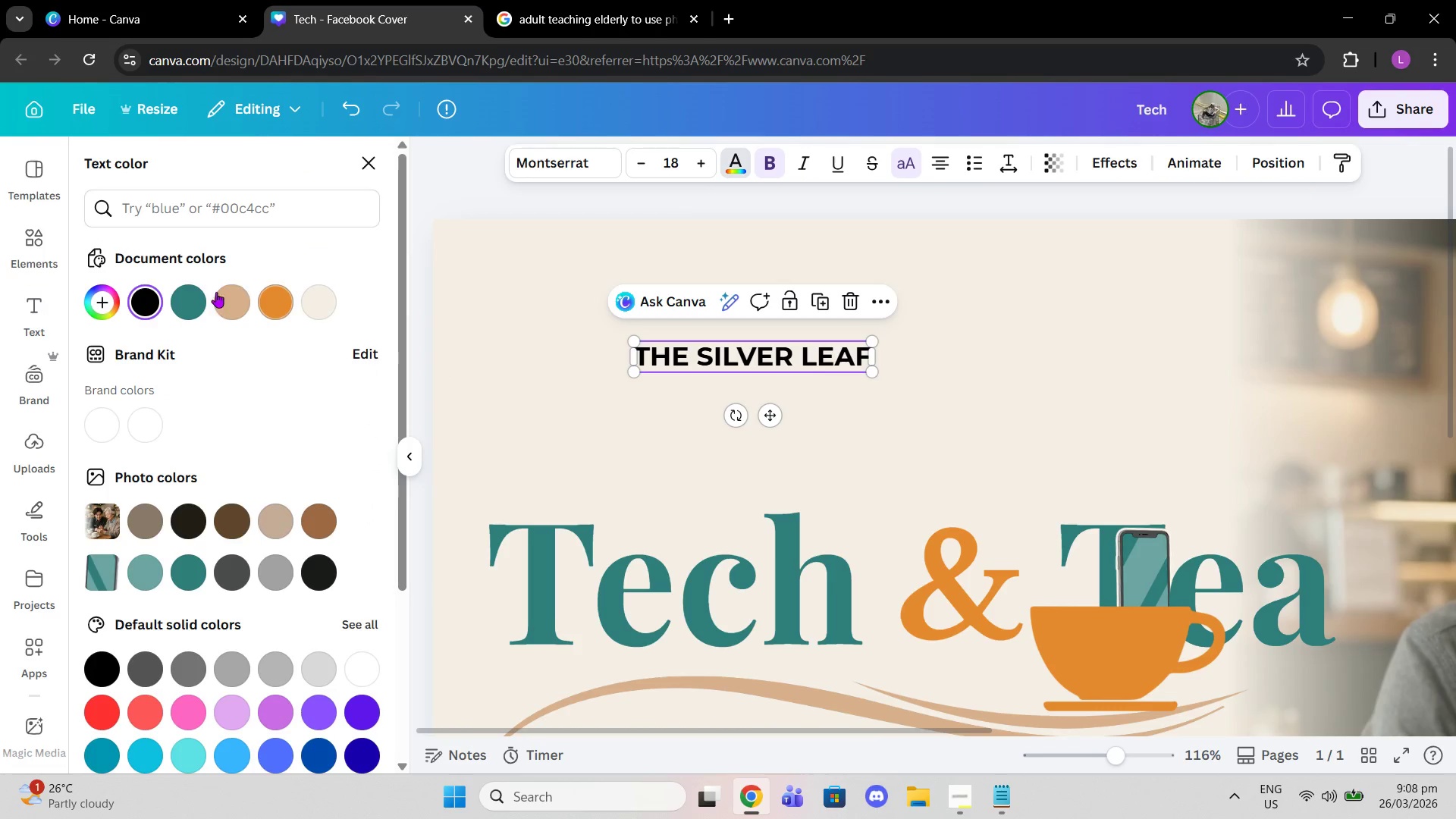 
left_click([197, 295])
 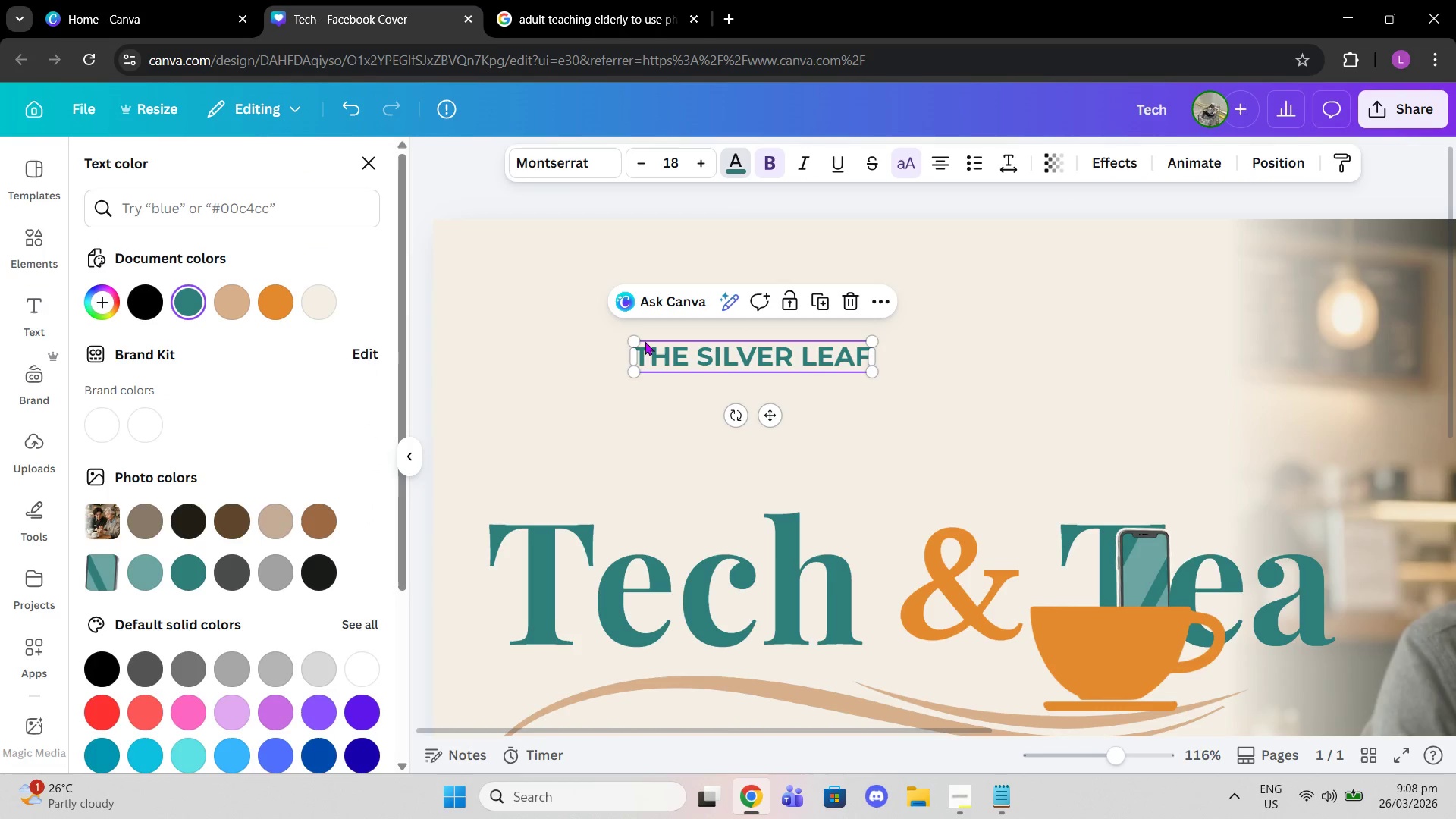 
left_click_drag(start_coordinate=[629, 339], to_coordinate=[554, 287])
 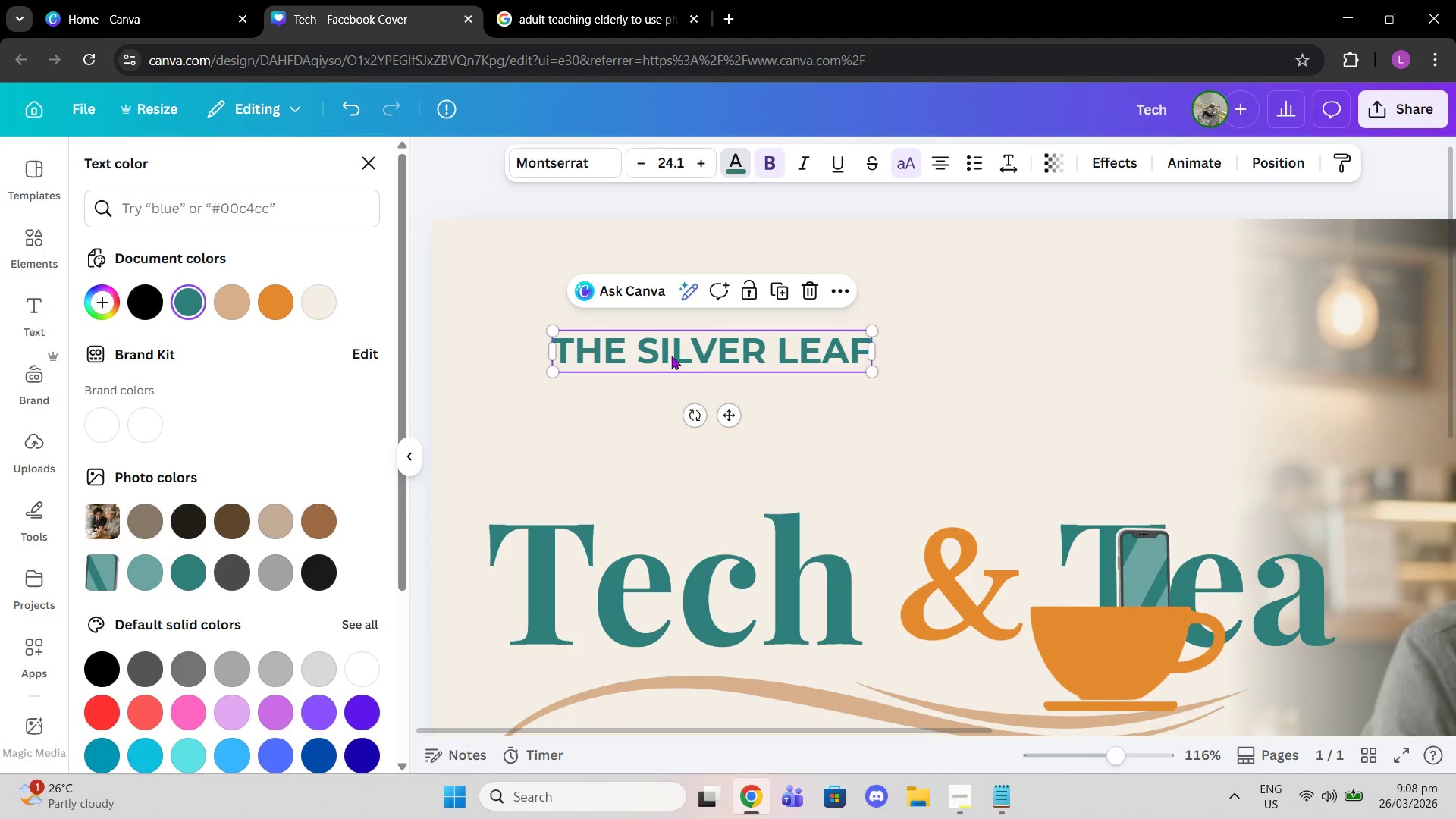 
left_click_drag(start_coordinate=[671, 356], to_coordinate=[731, 306])
 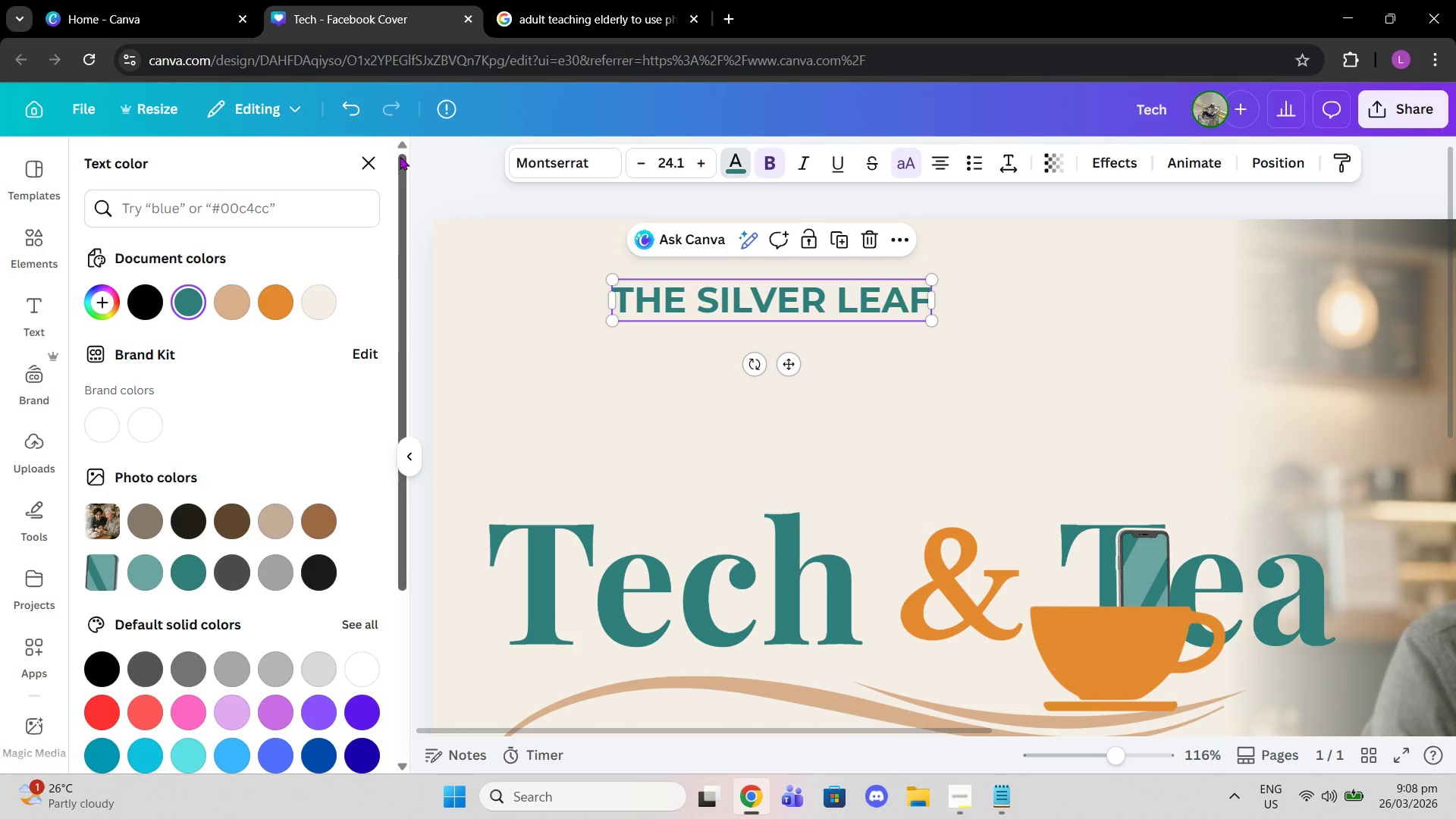 
left_click([370, 154])
 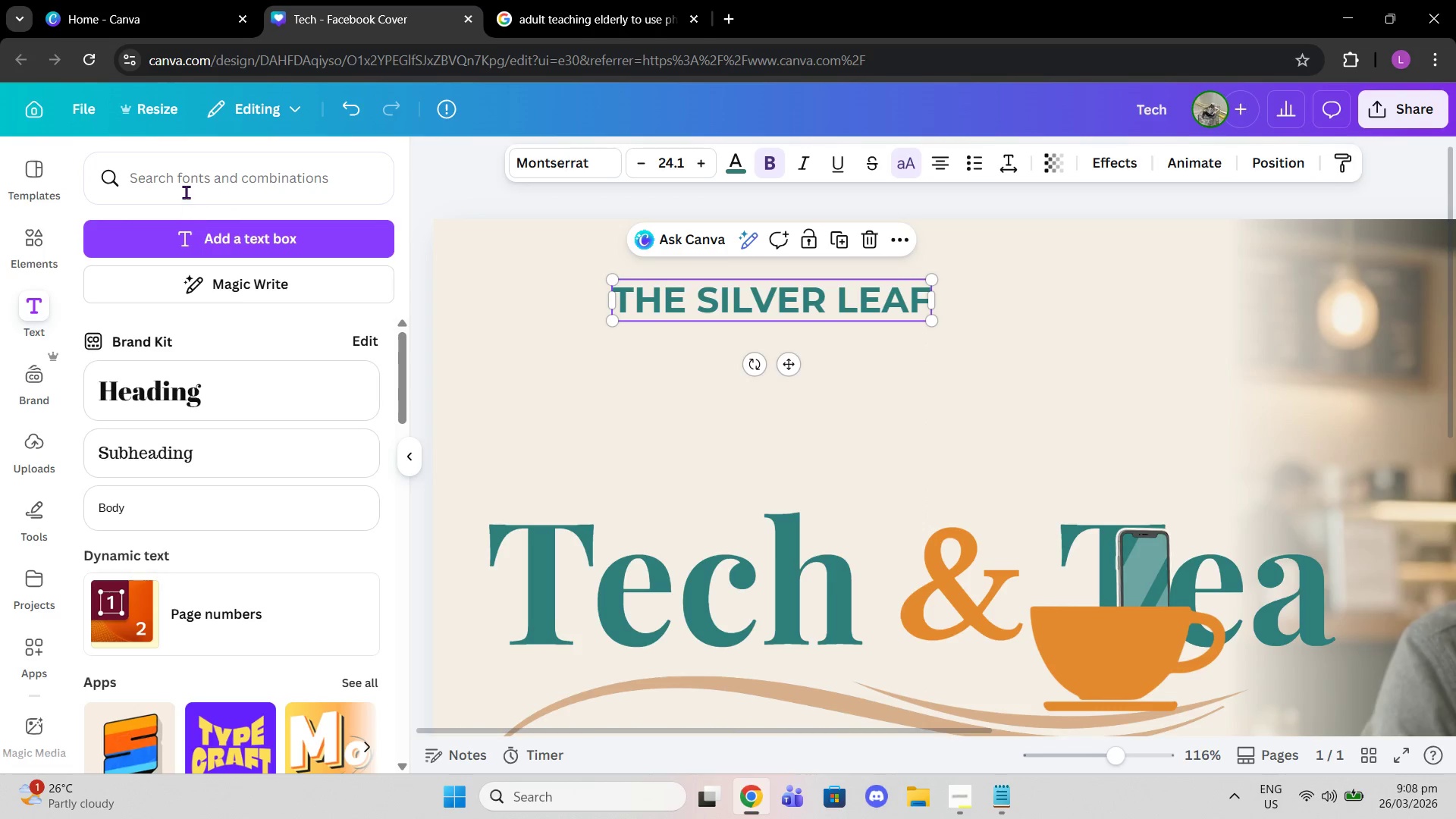 
double_click([186, 190])
 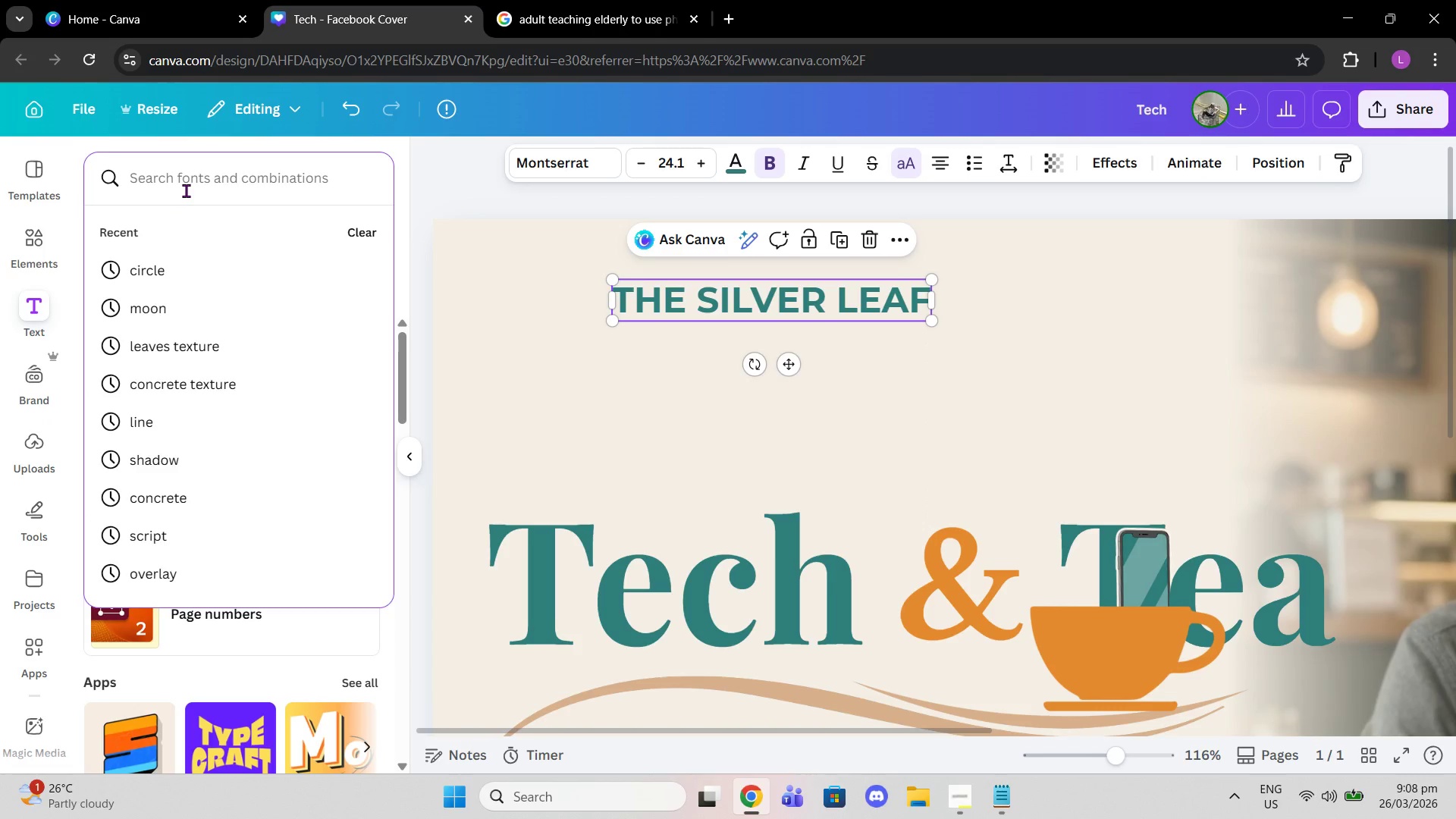 
type(circle)
 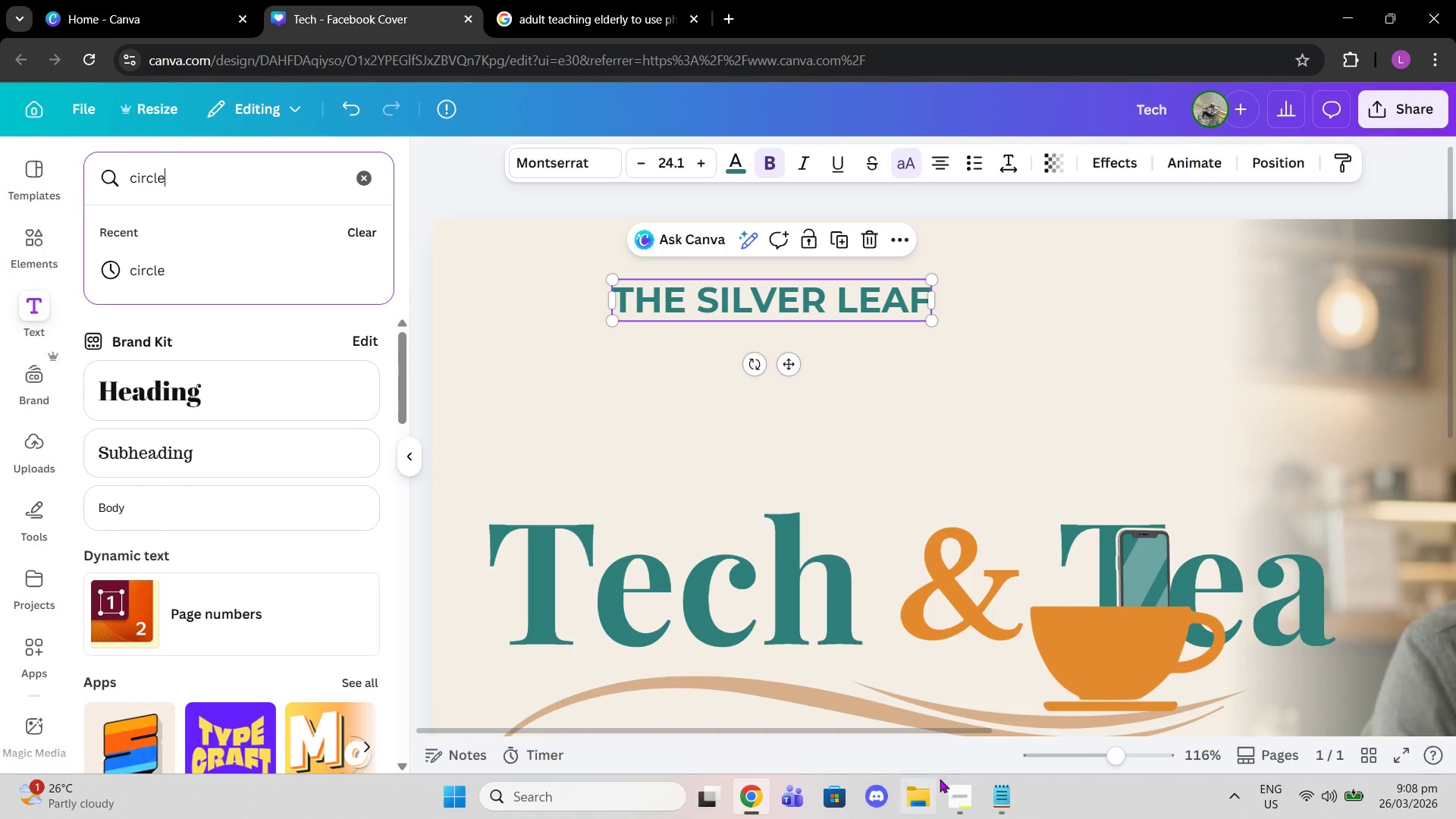 
left_click([952, 789])